 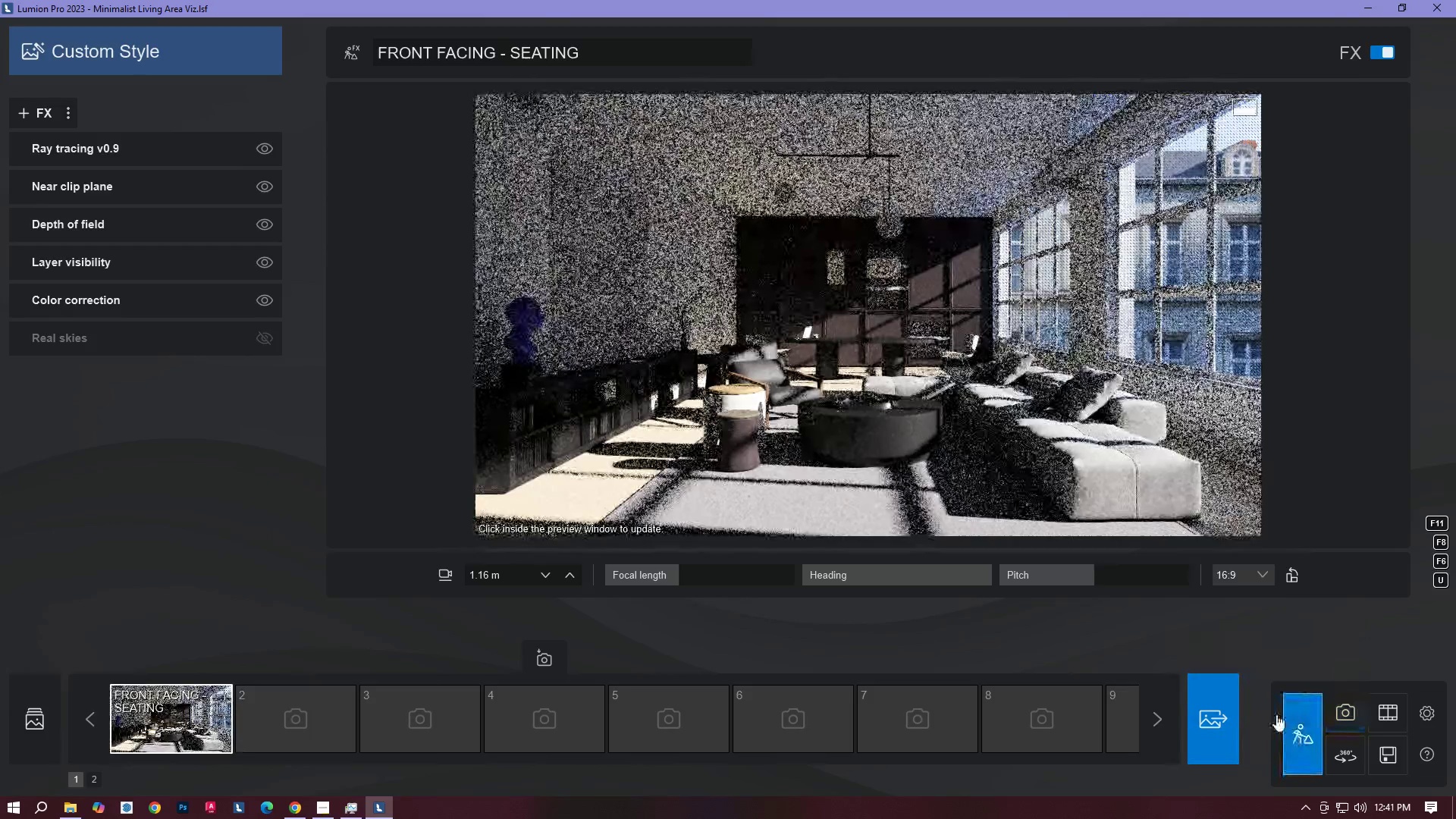 
left_click([1345, 709])
 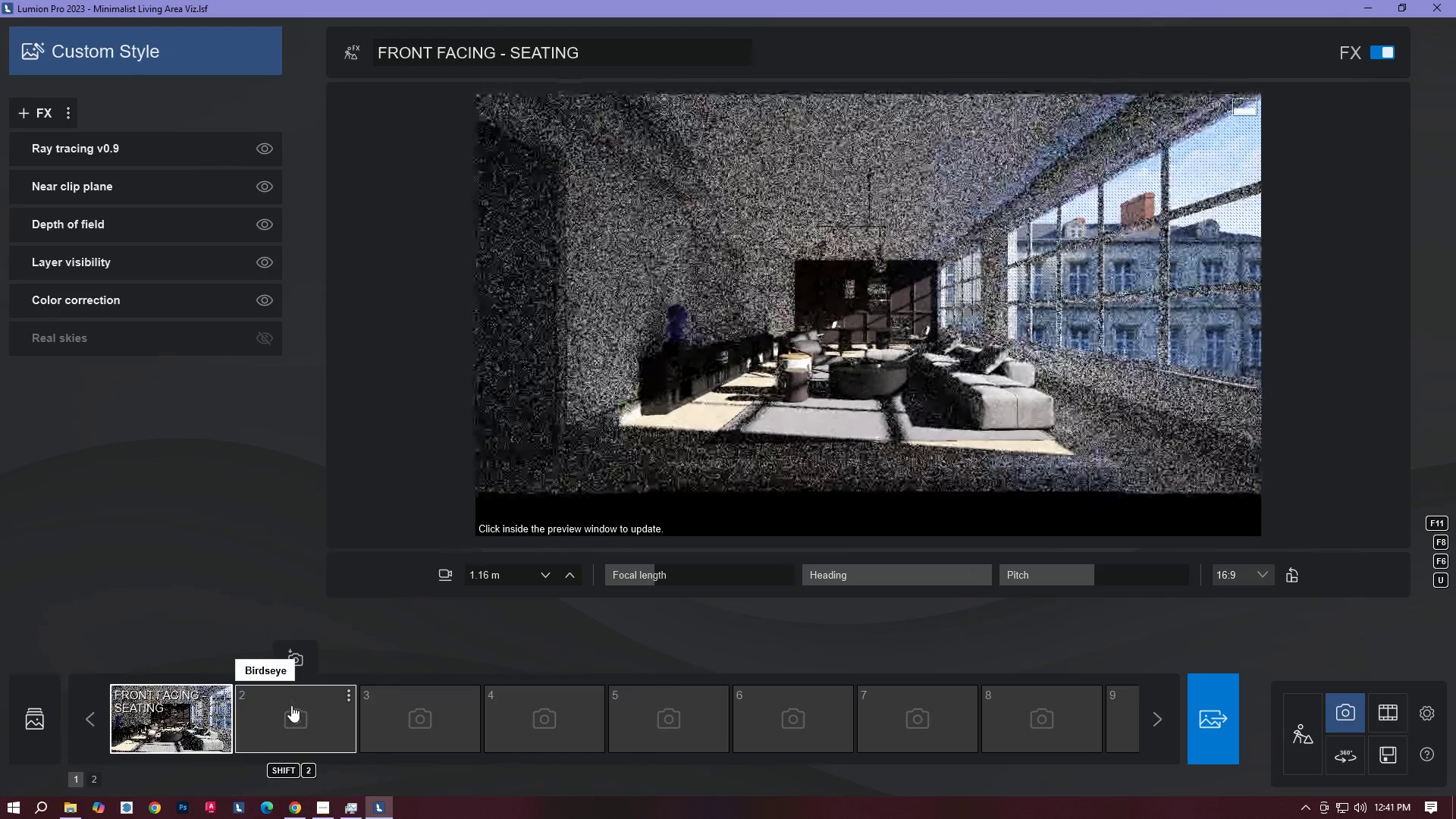 
key(W)
 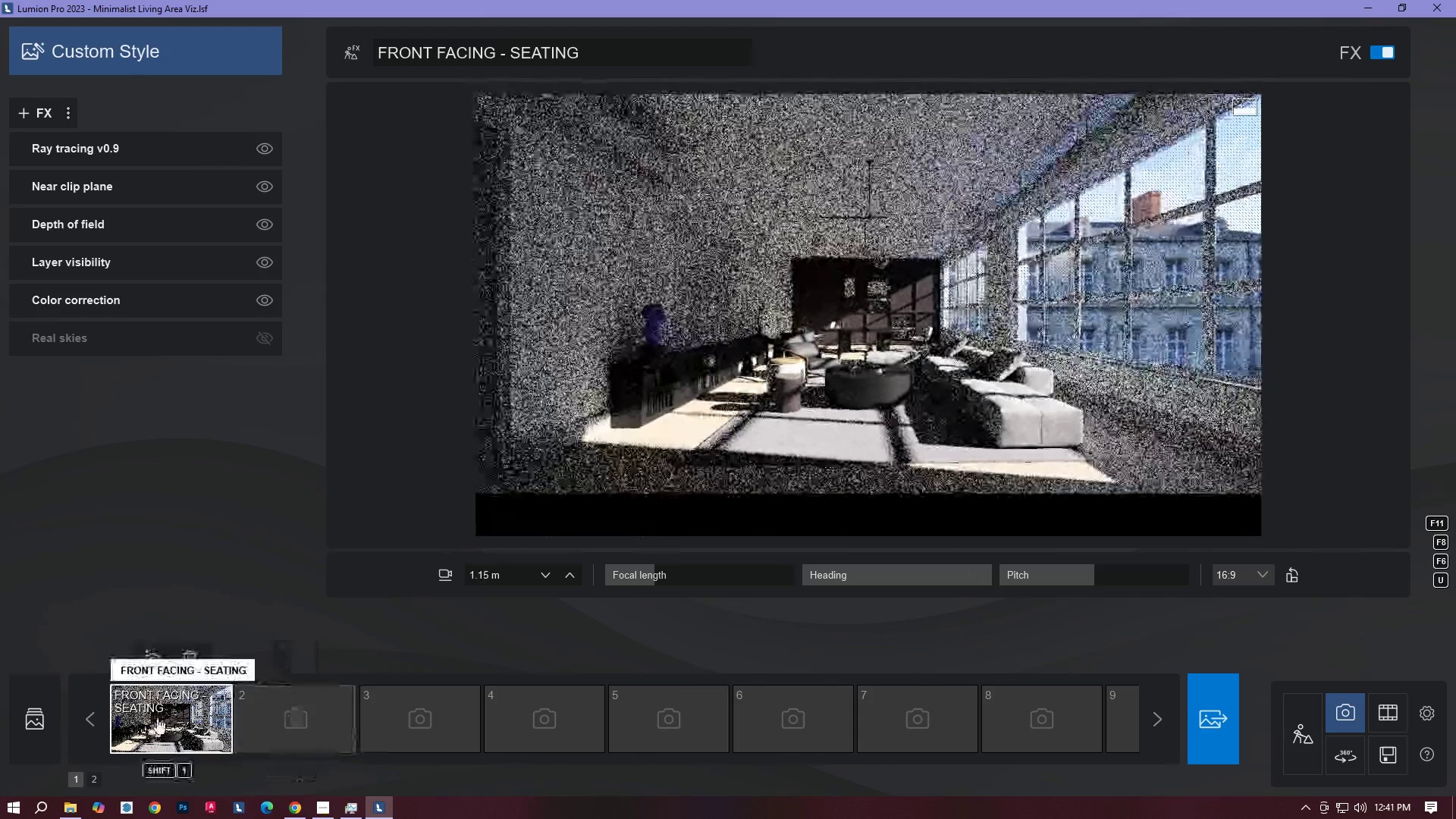 
double_click([157, 717])
 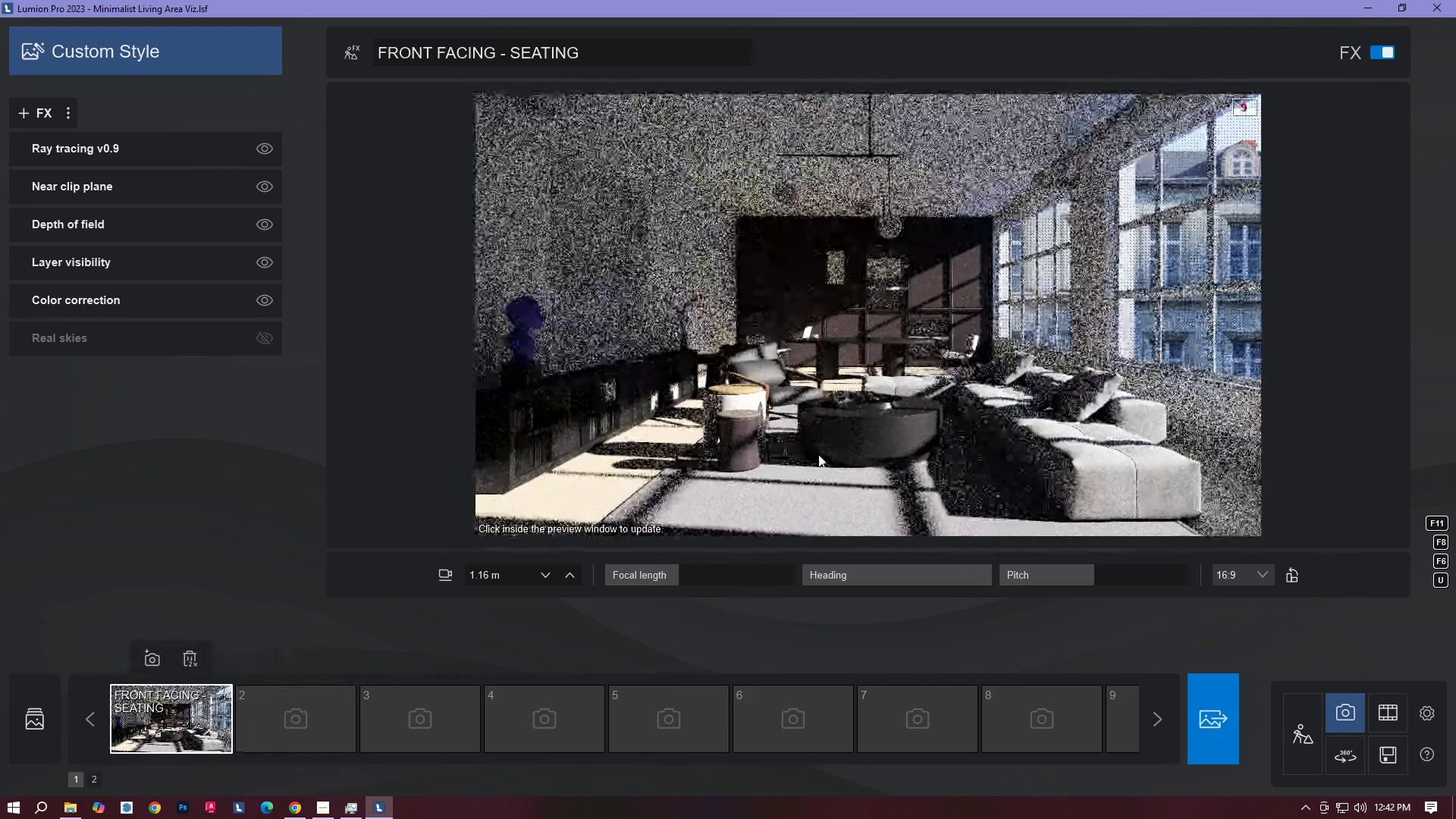 
hold_key(key=D, duration=0.41)
 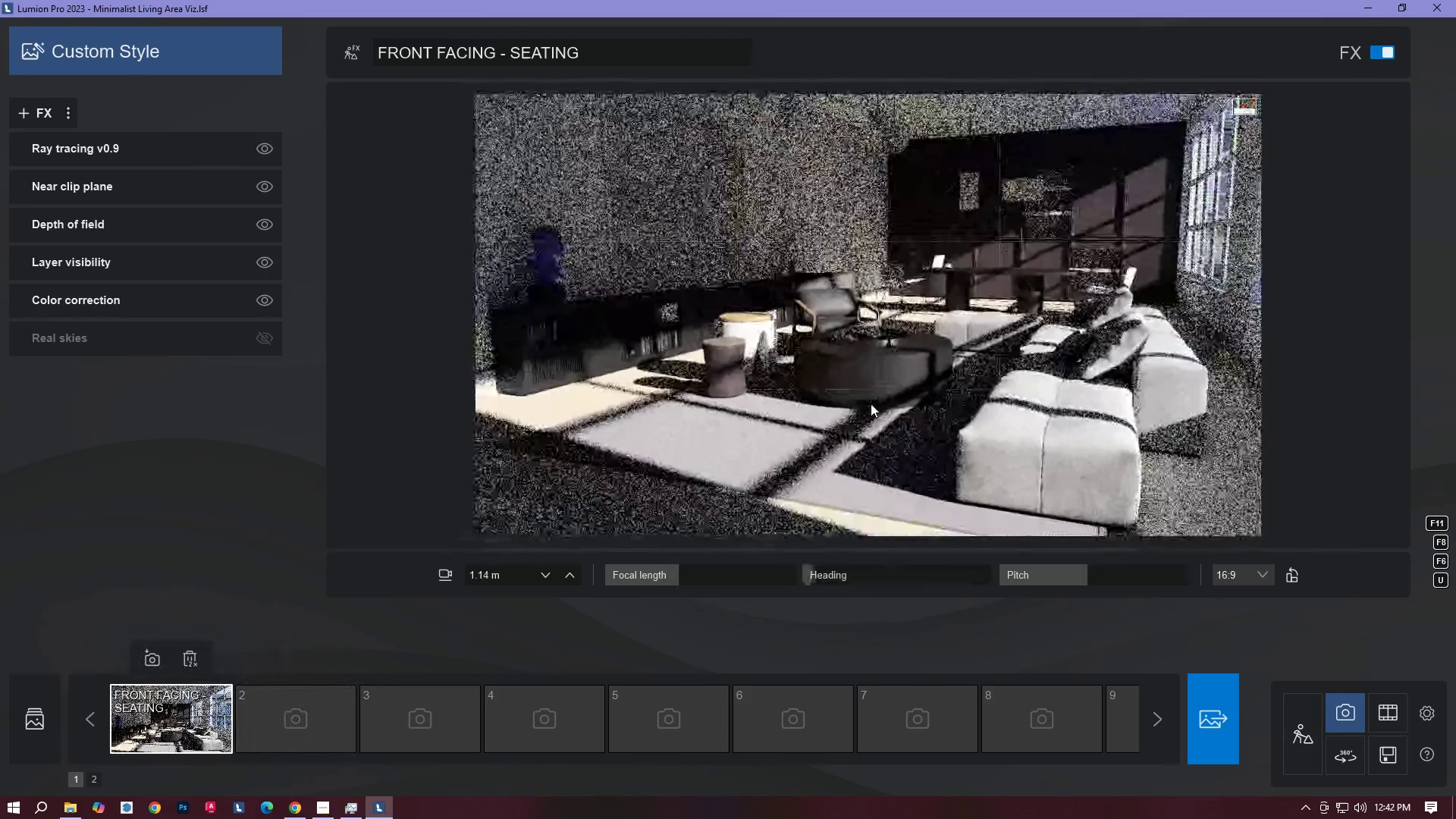 
type(WDQQ)
 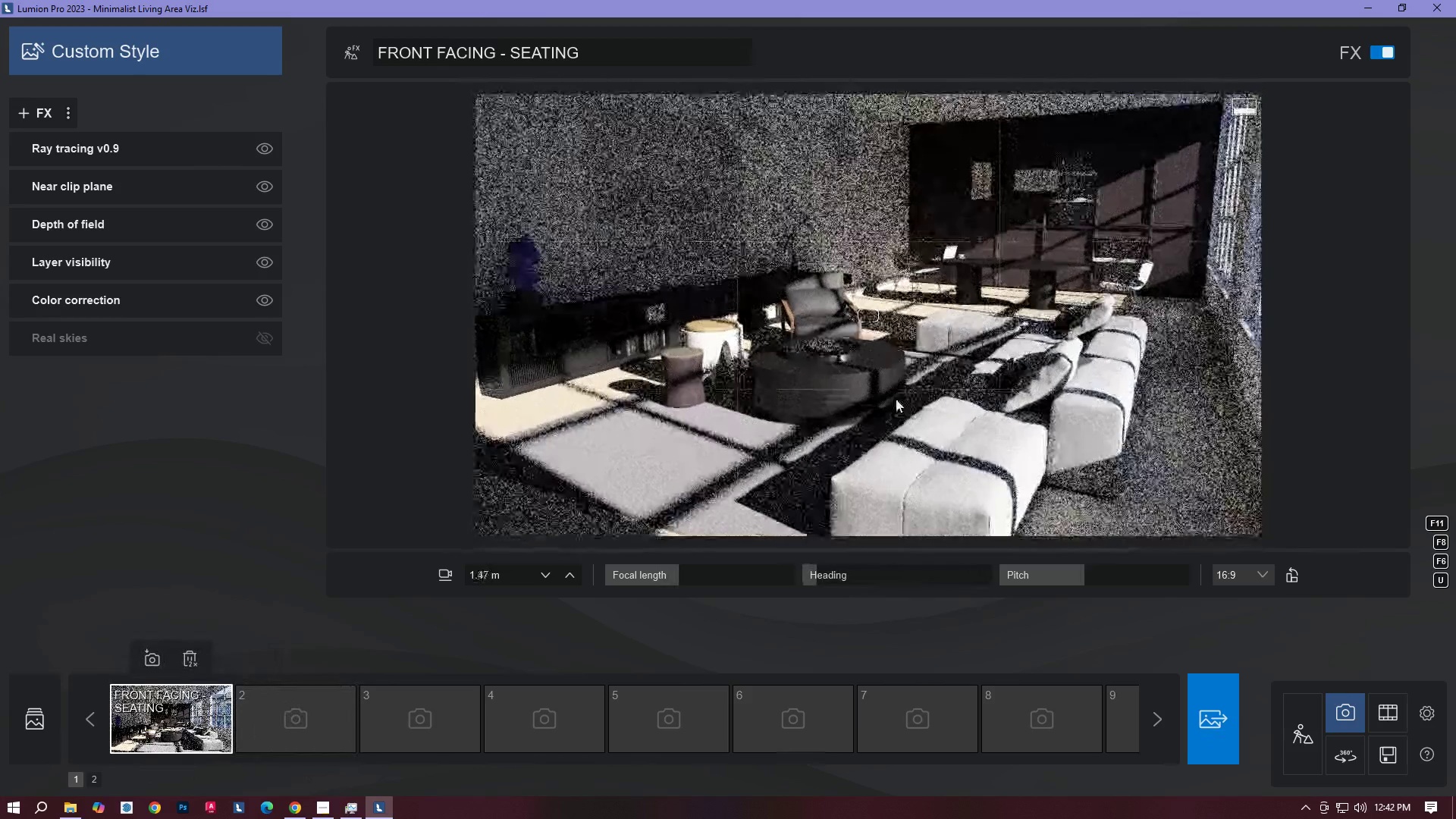 
hold_key(key=A, duration=0.91)
 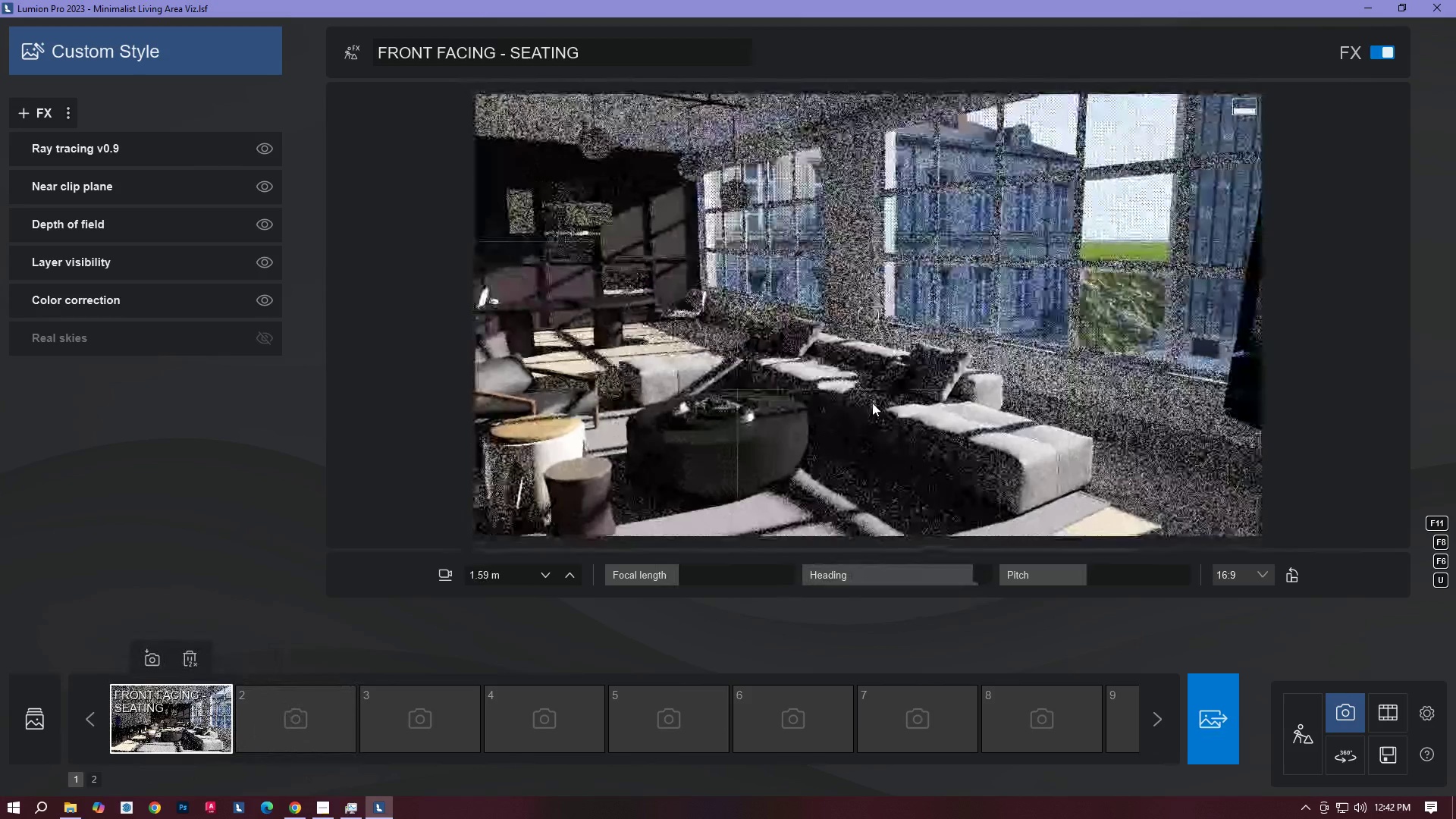 
type(AEEAQAADSWAQ)
 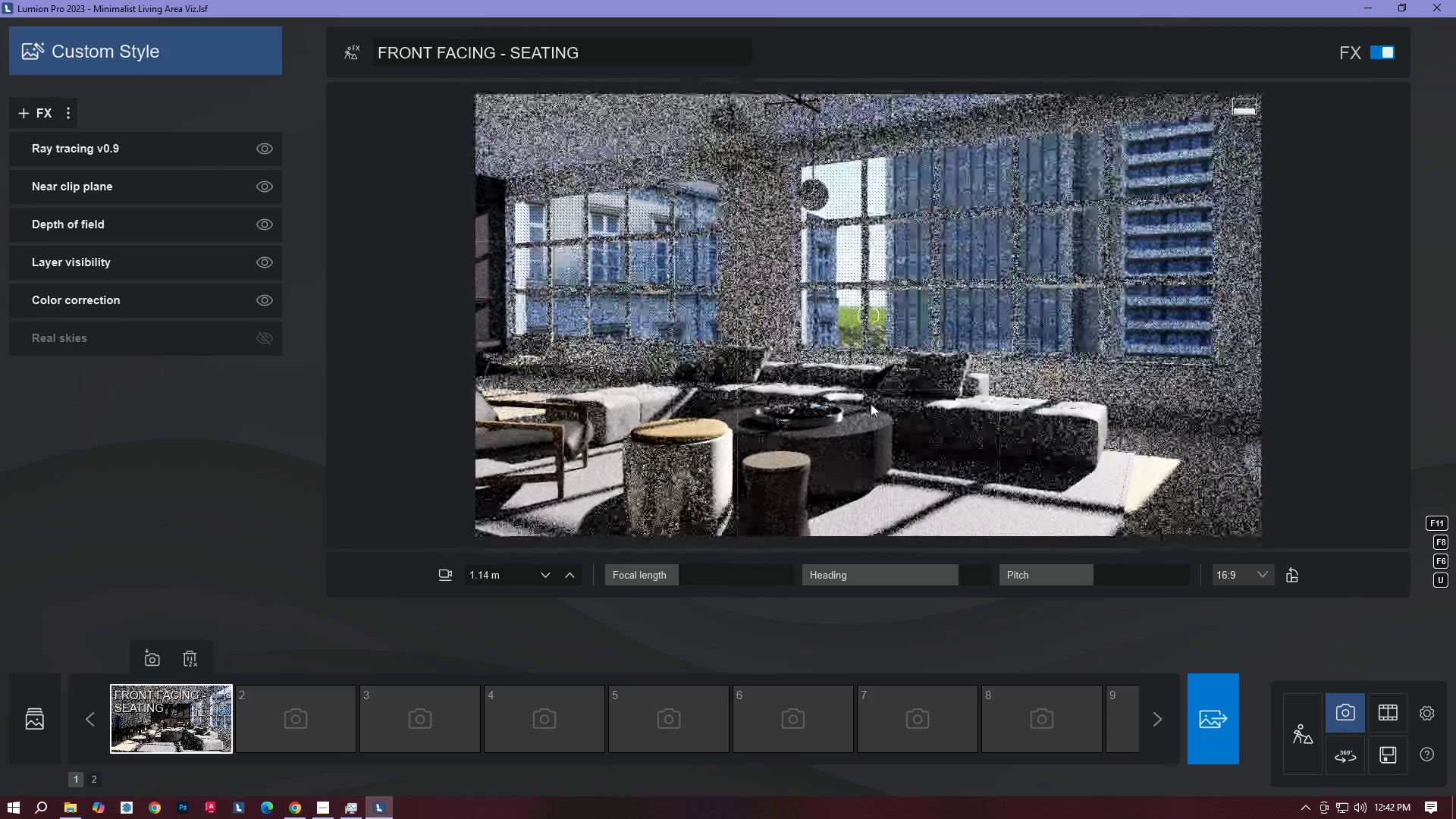 
right_click([871, 403])
 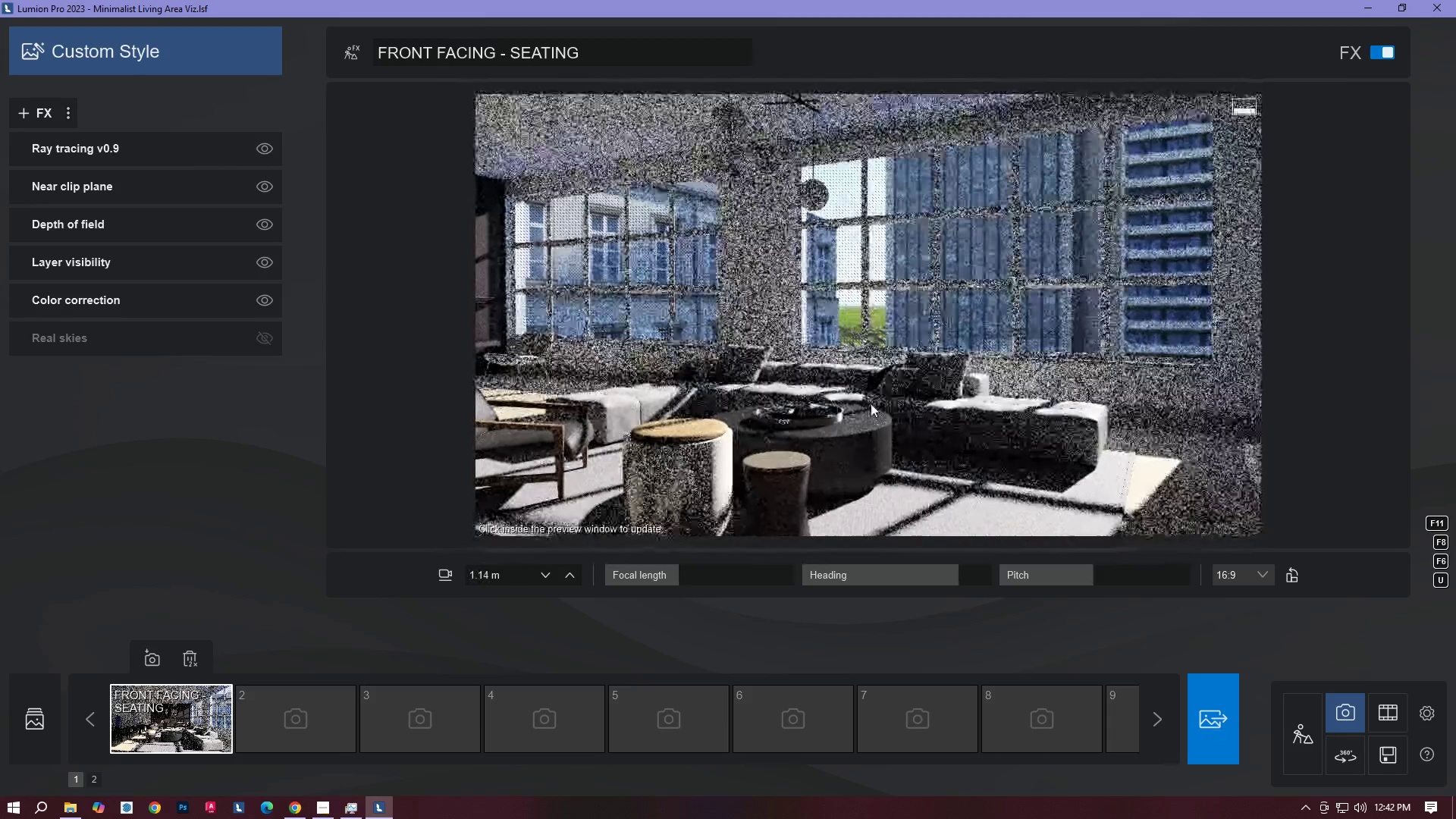 
left_click([882, 366])
 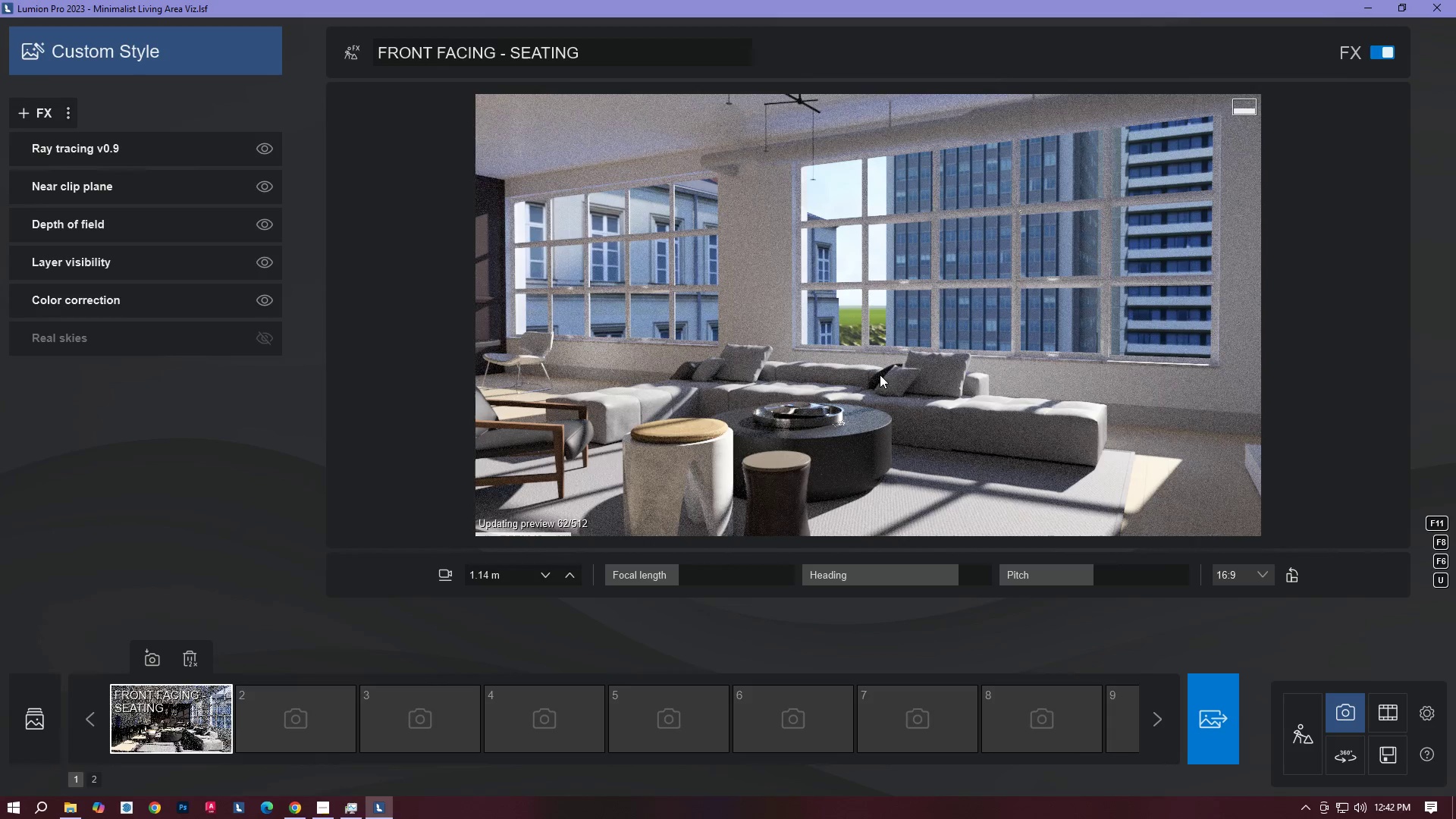 
type(QEDA)
 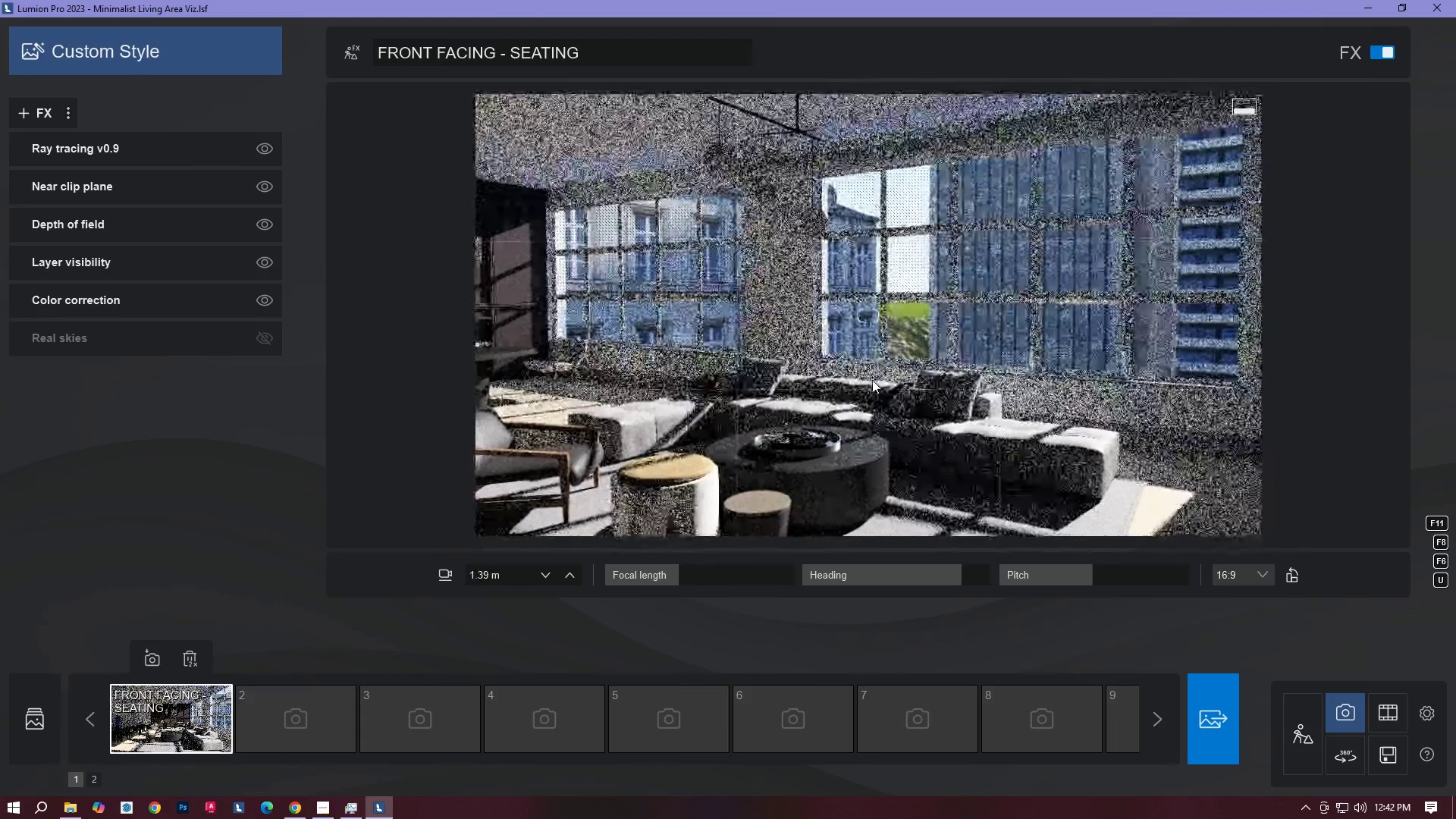 
right_click([872, 380])
 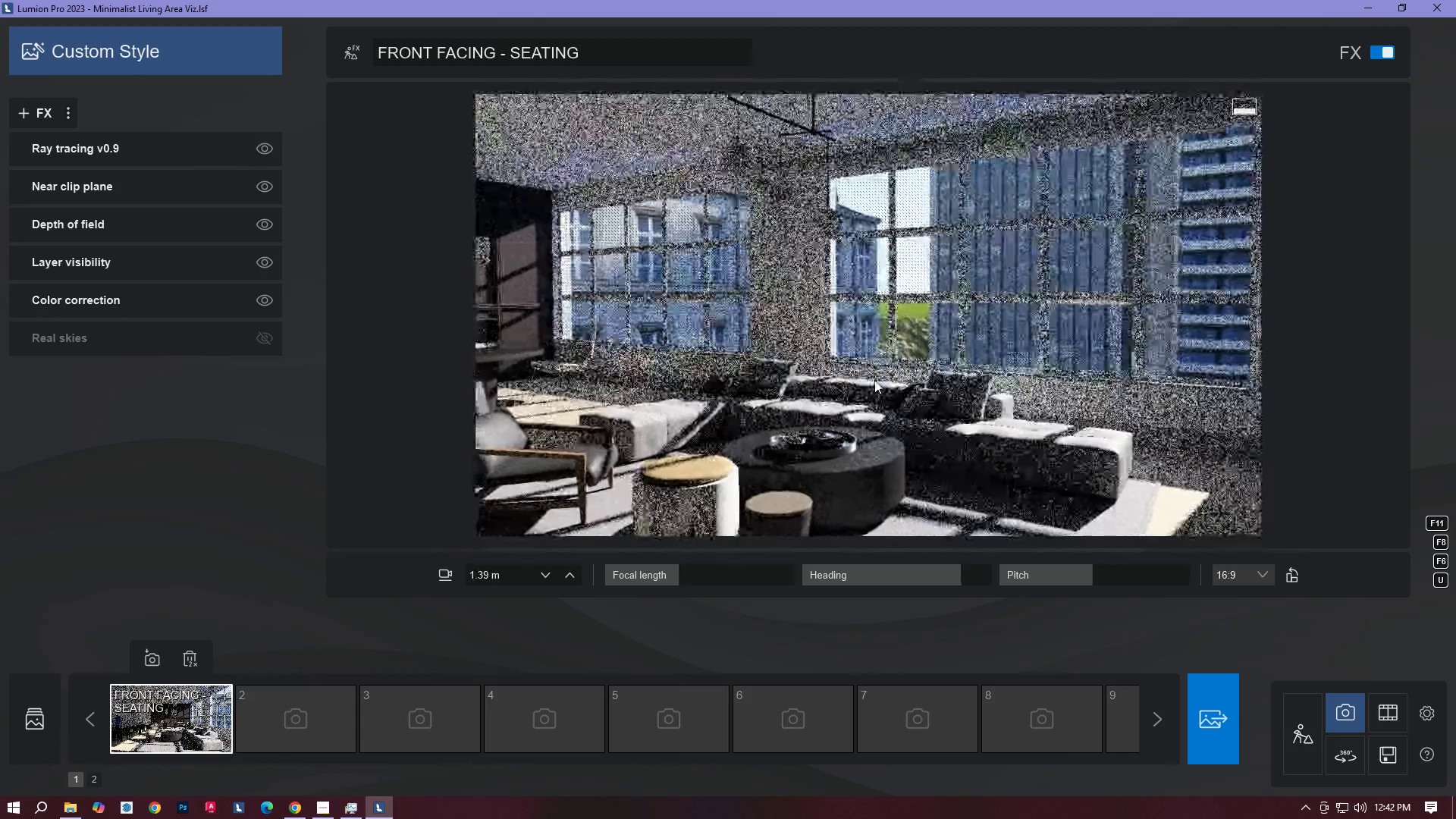 
key(E)
 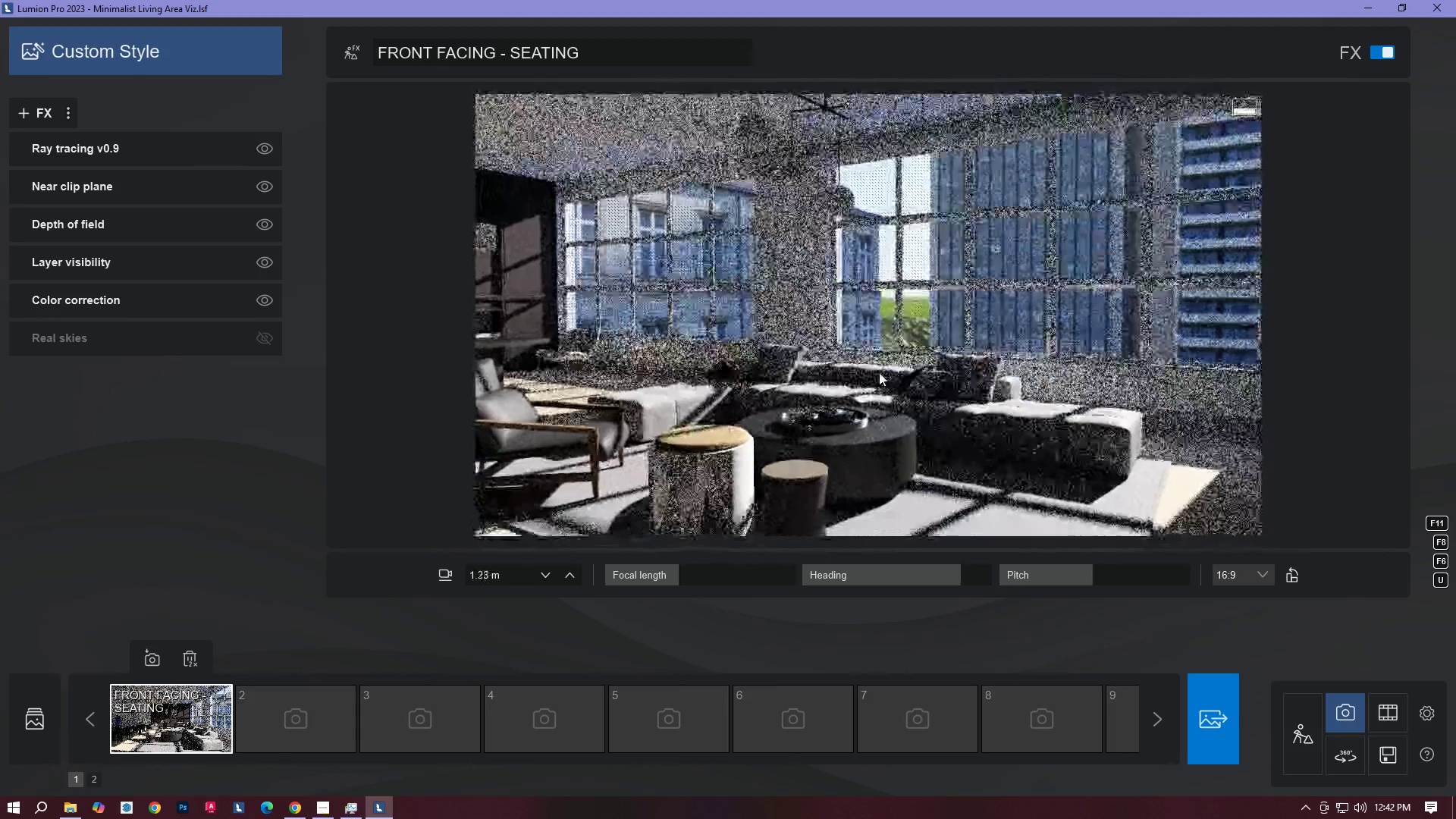 
left_click([879, 372])
 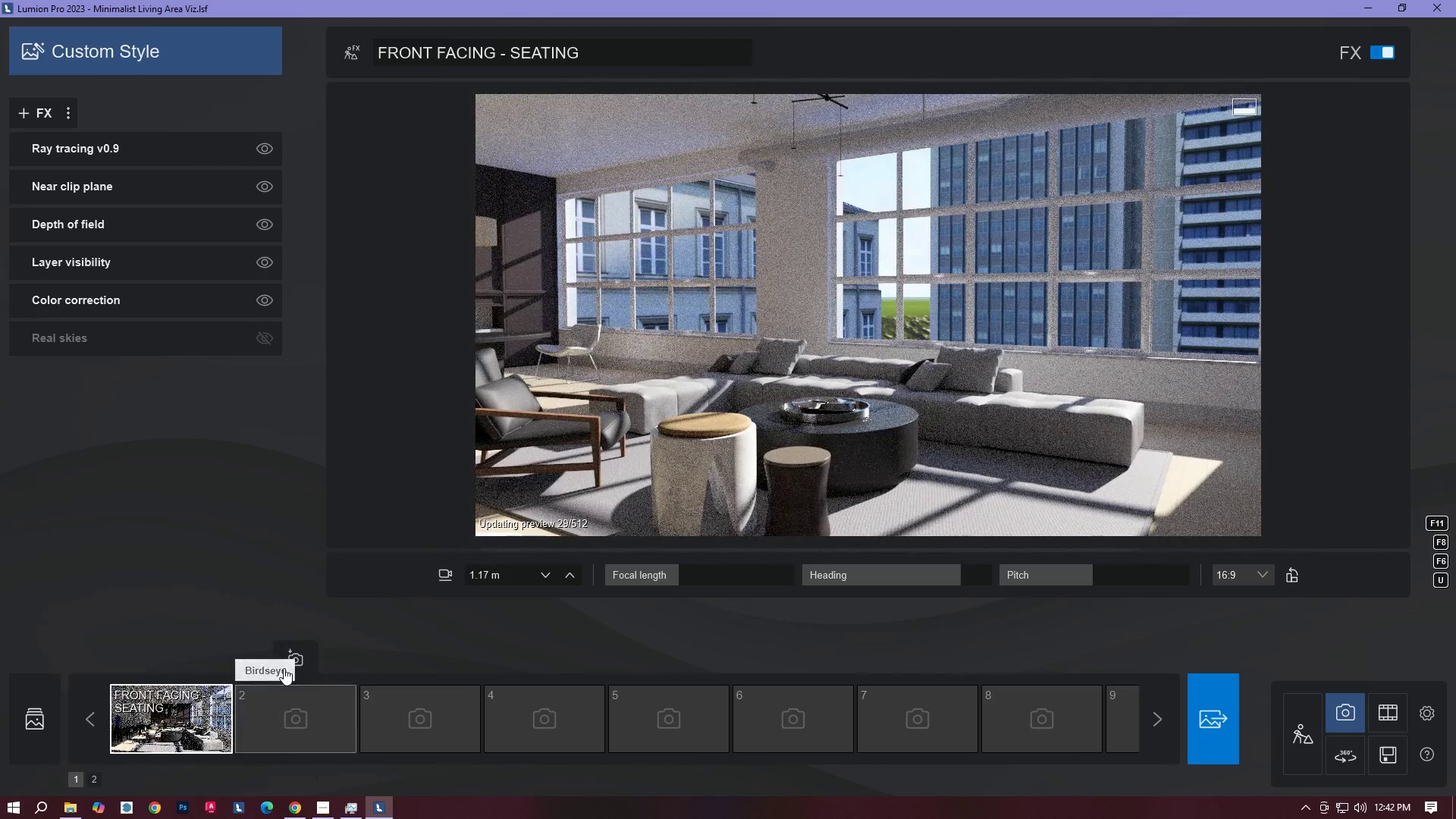 
left_click([282, 664])
 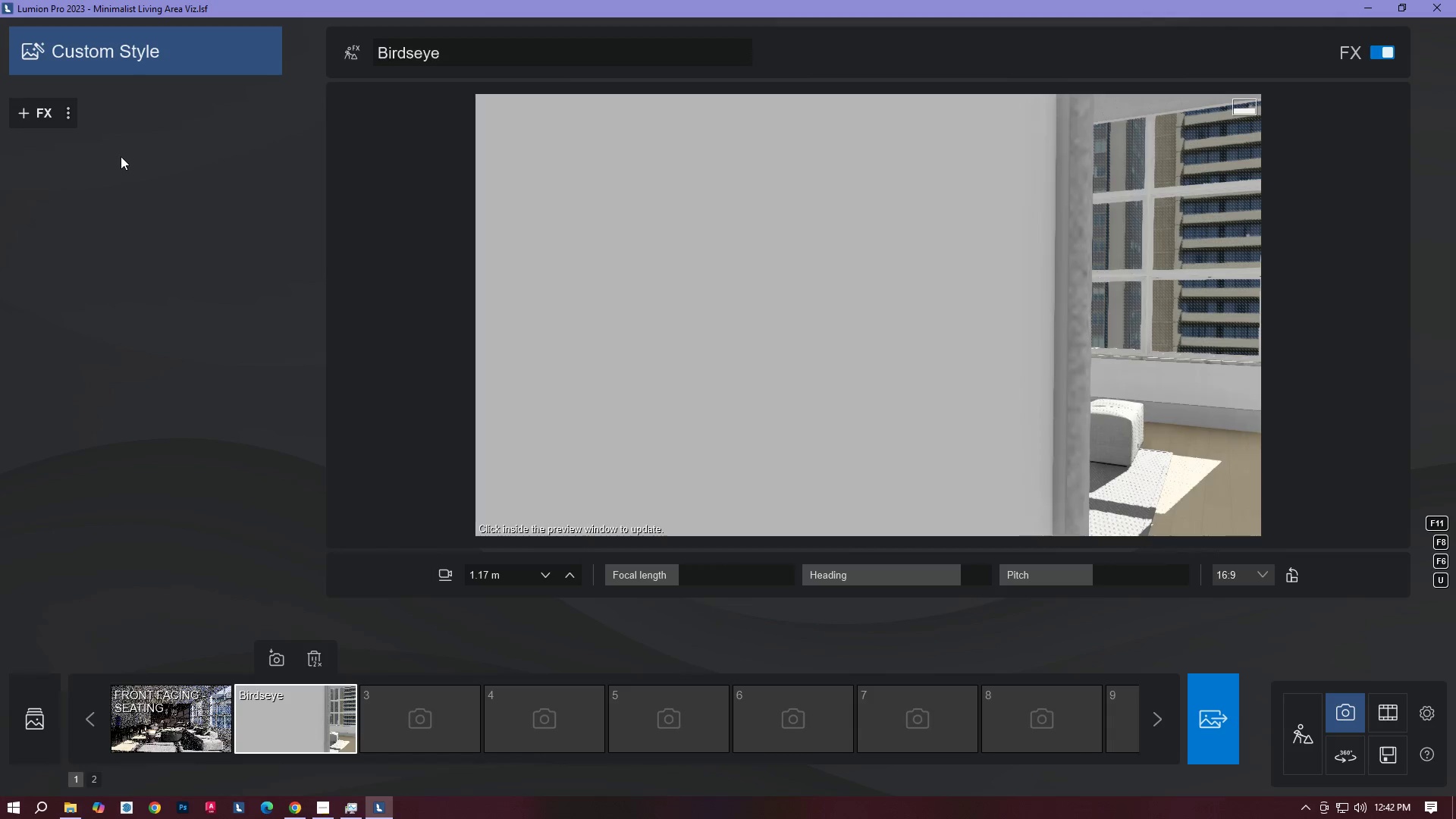 
left_click([143, 688])
 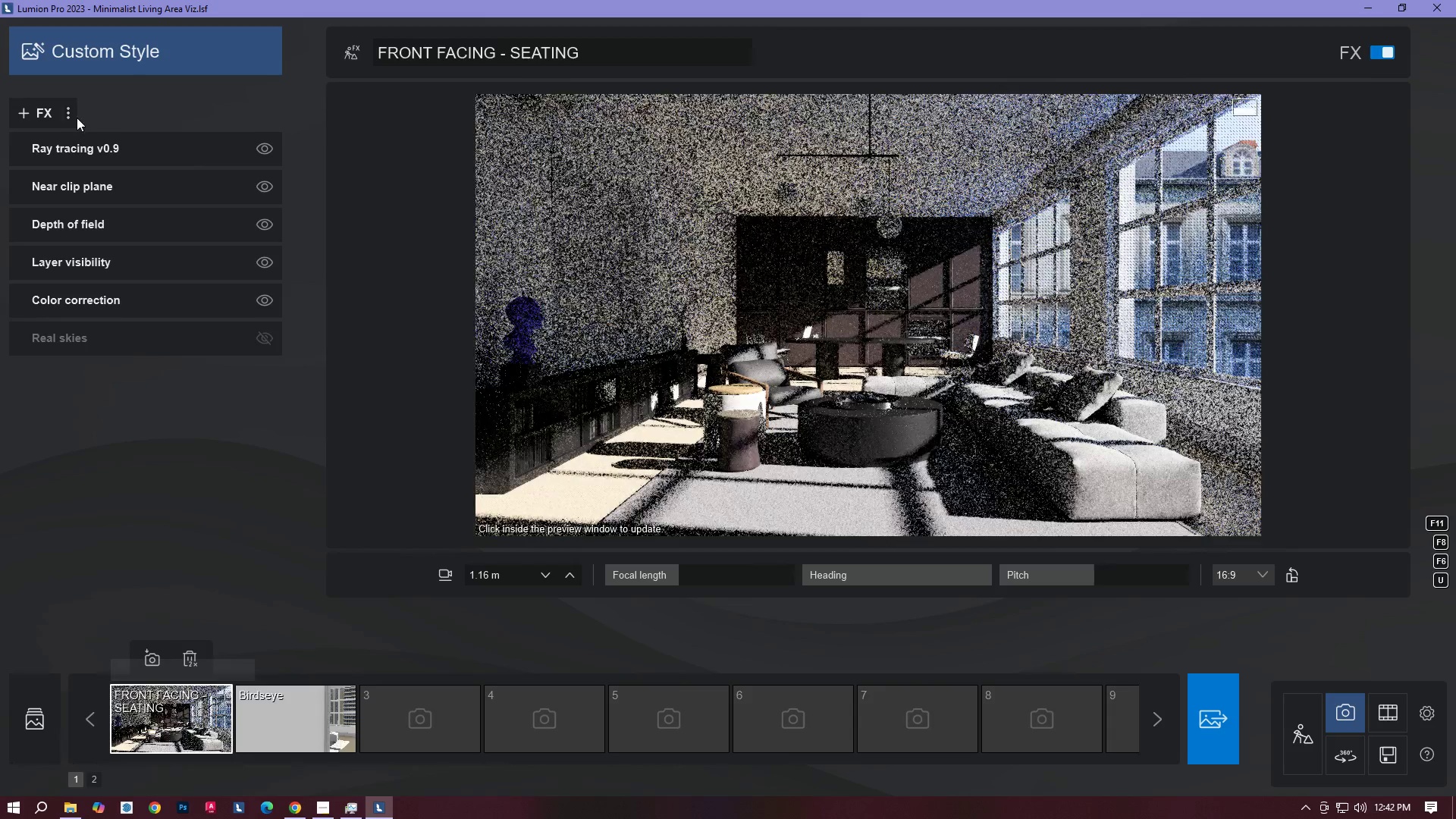 
left_click([65, 114])
 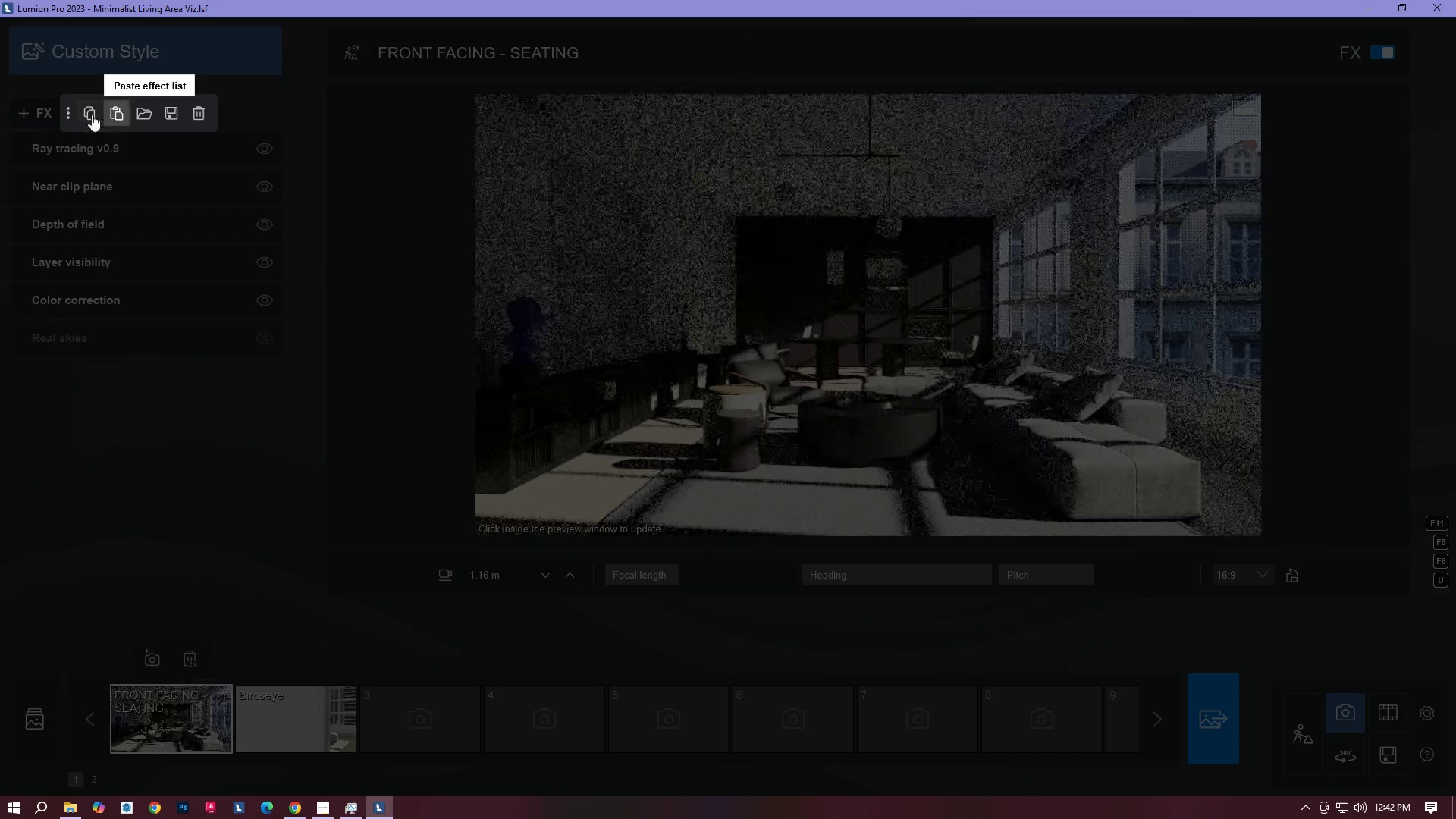 
left_click([92, 115])
 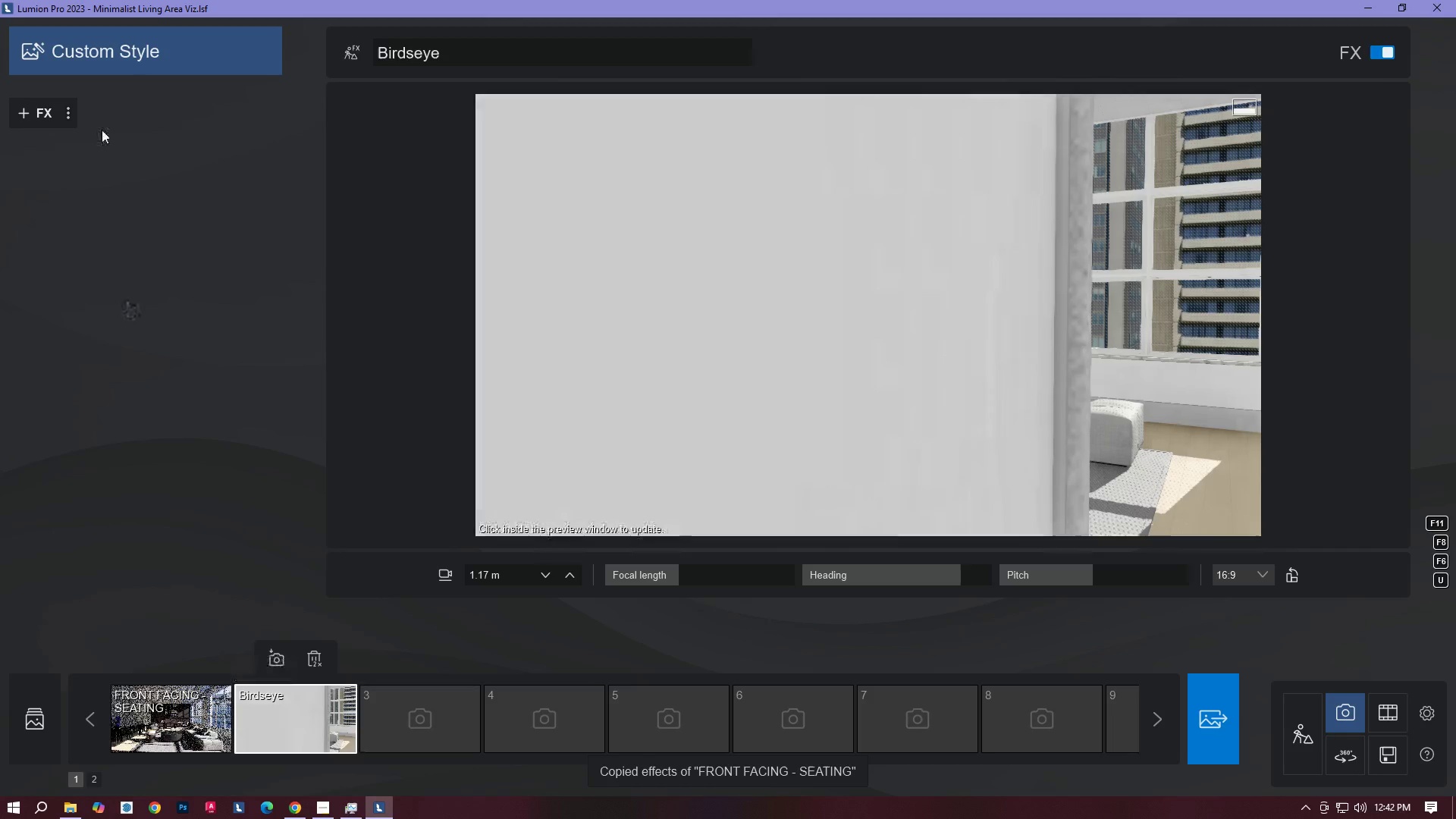 
left_click([72, 110])
 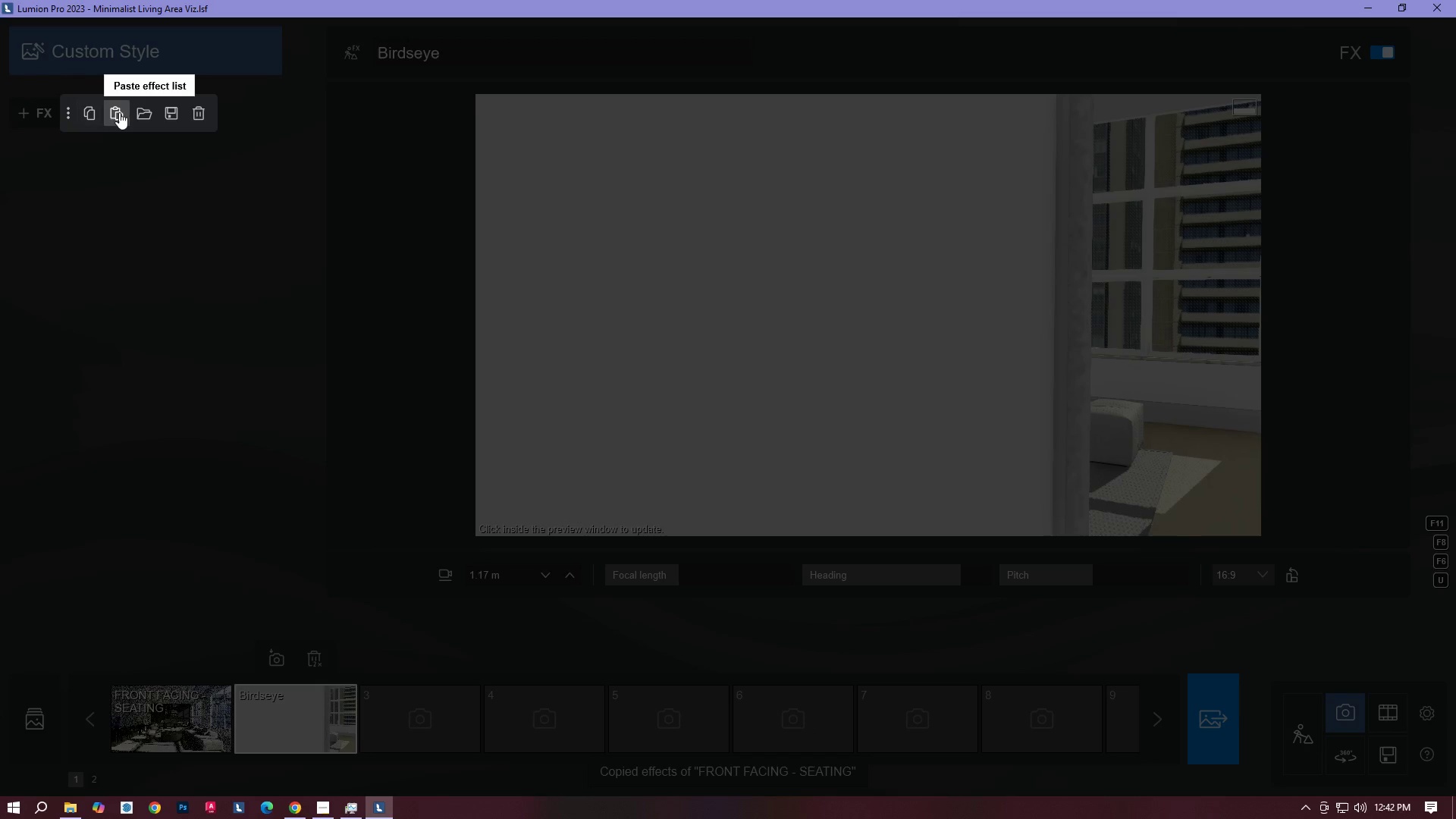 
left_click([119, 111])
 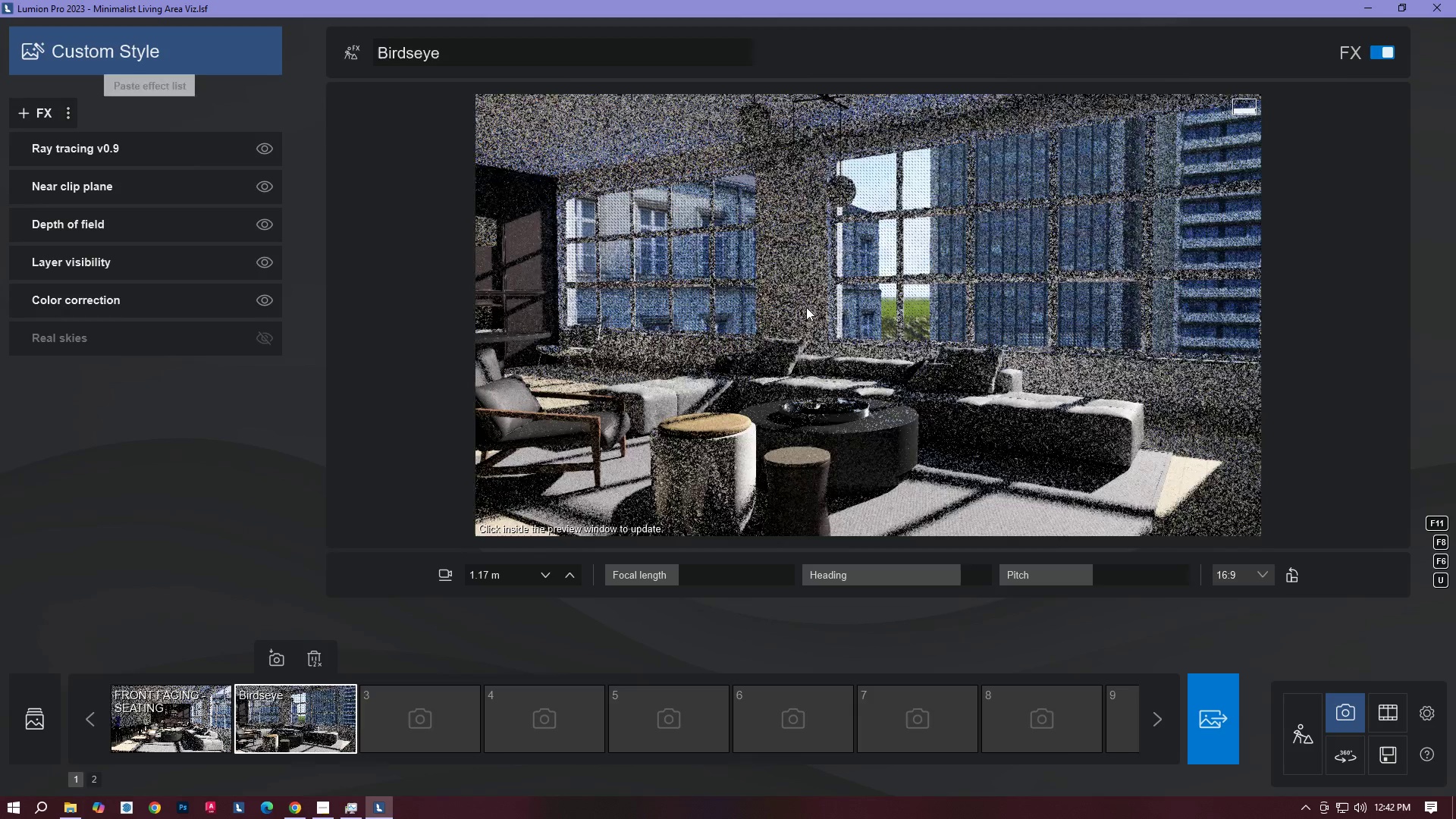 
left_click([841, 313])
 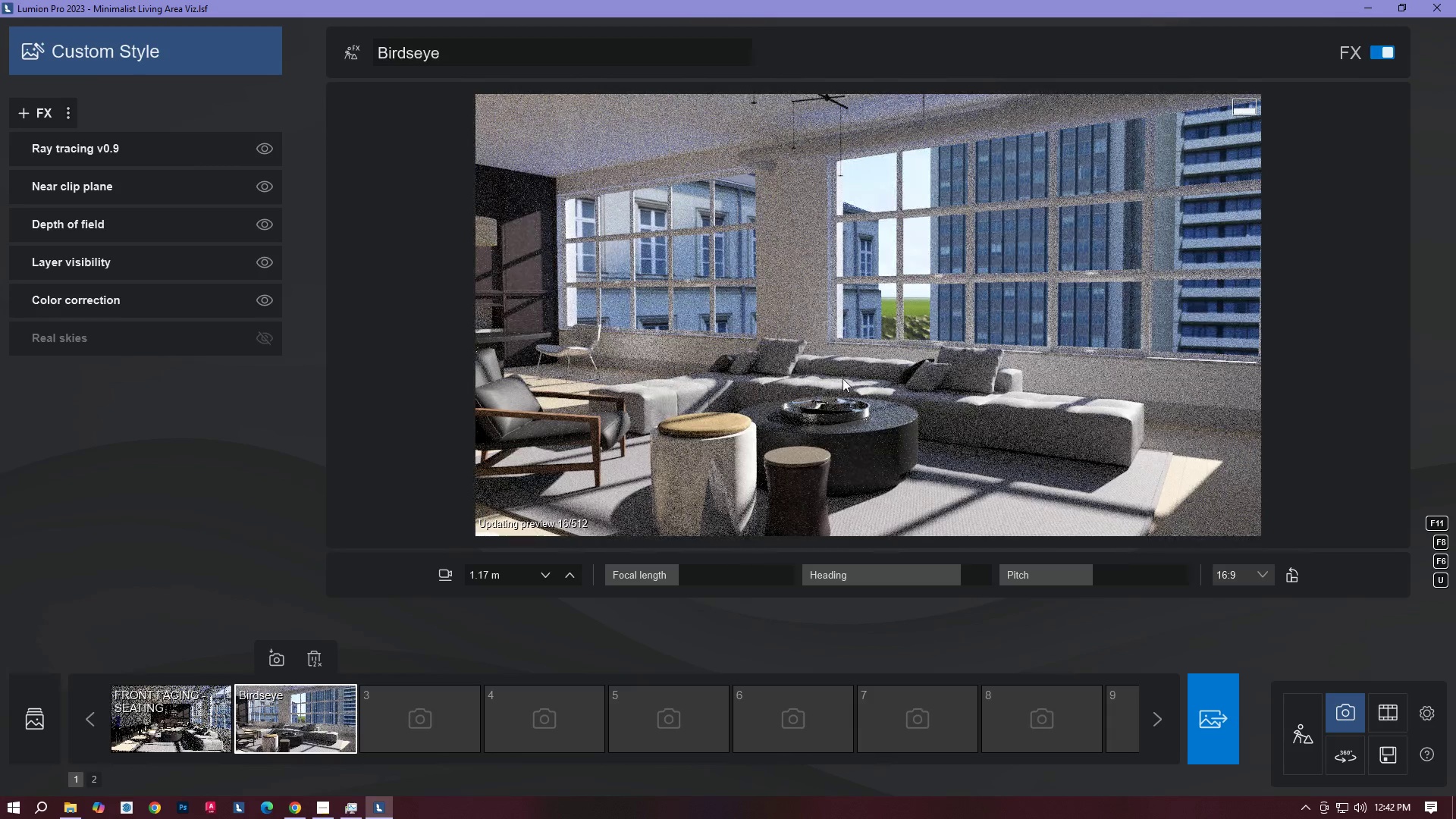 
left_click([843, 378])
 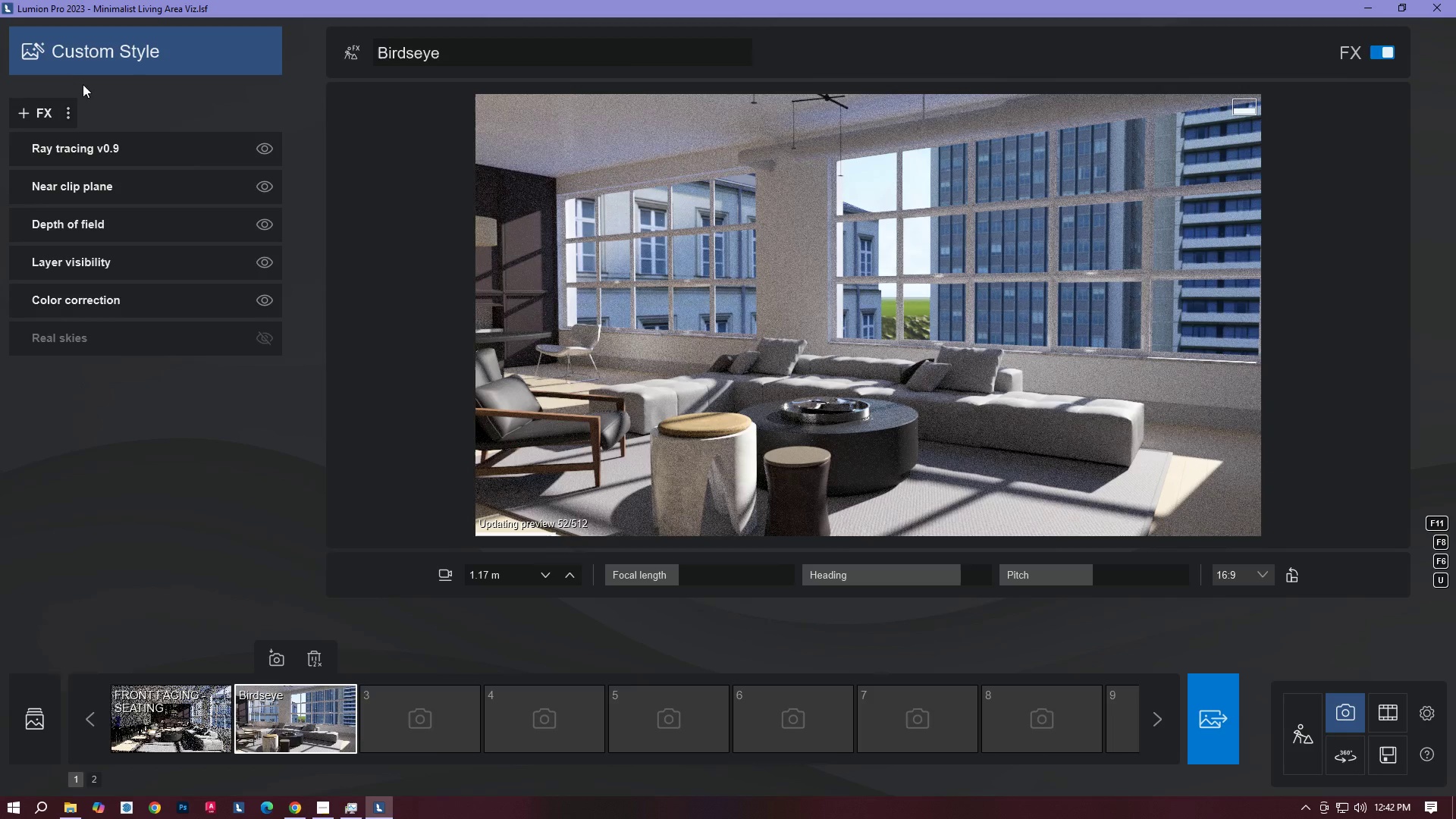 
left_click([40, 105])
 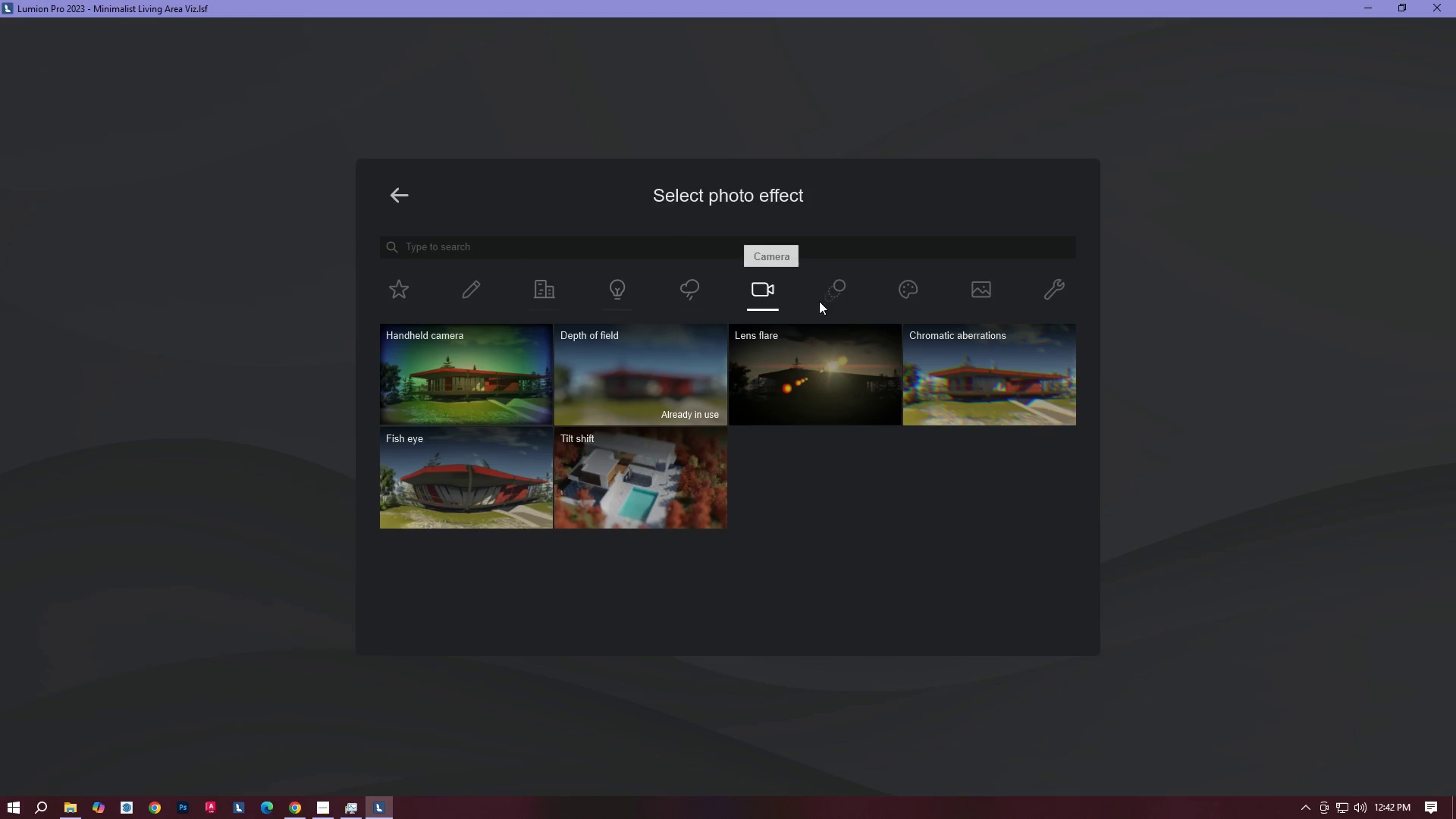 
wait(7.81)
 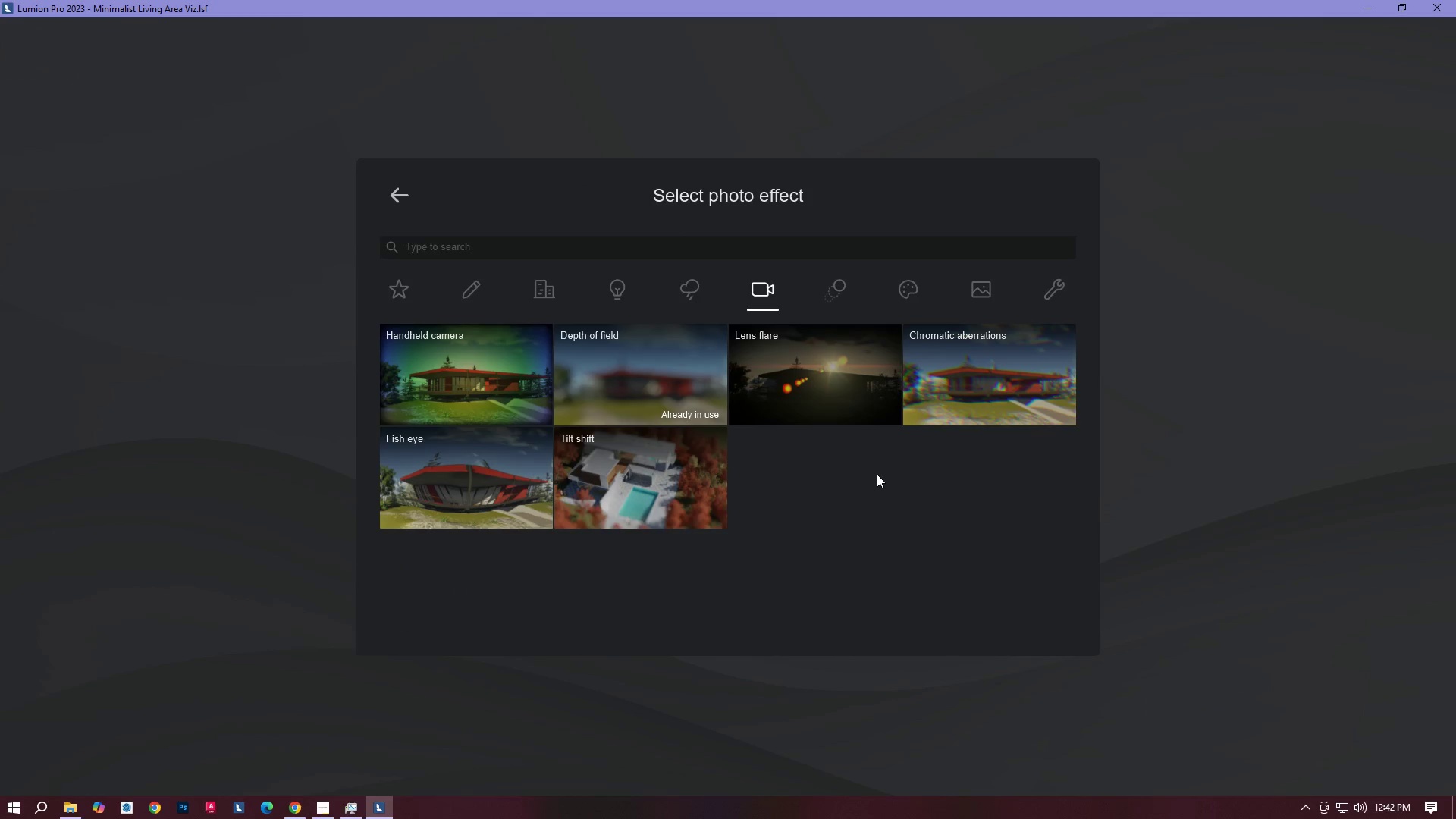 
left_click([400, 205])
 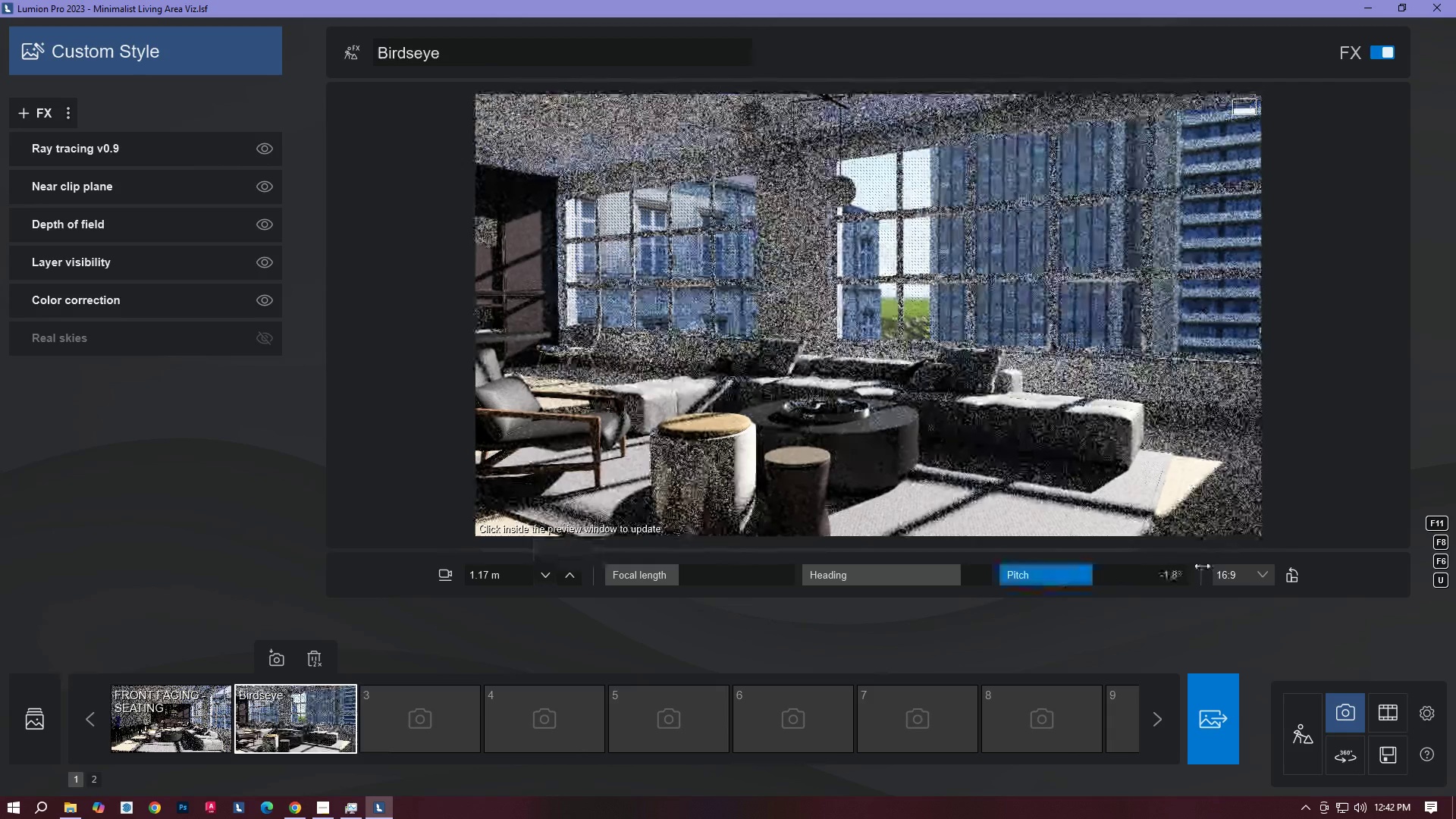 
left_click([1294, 573])
 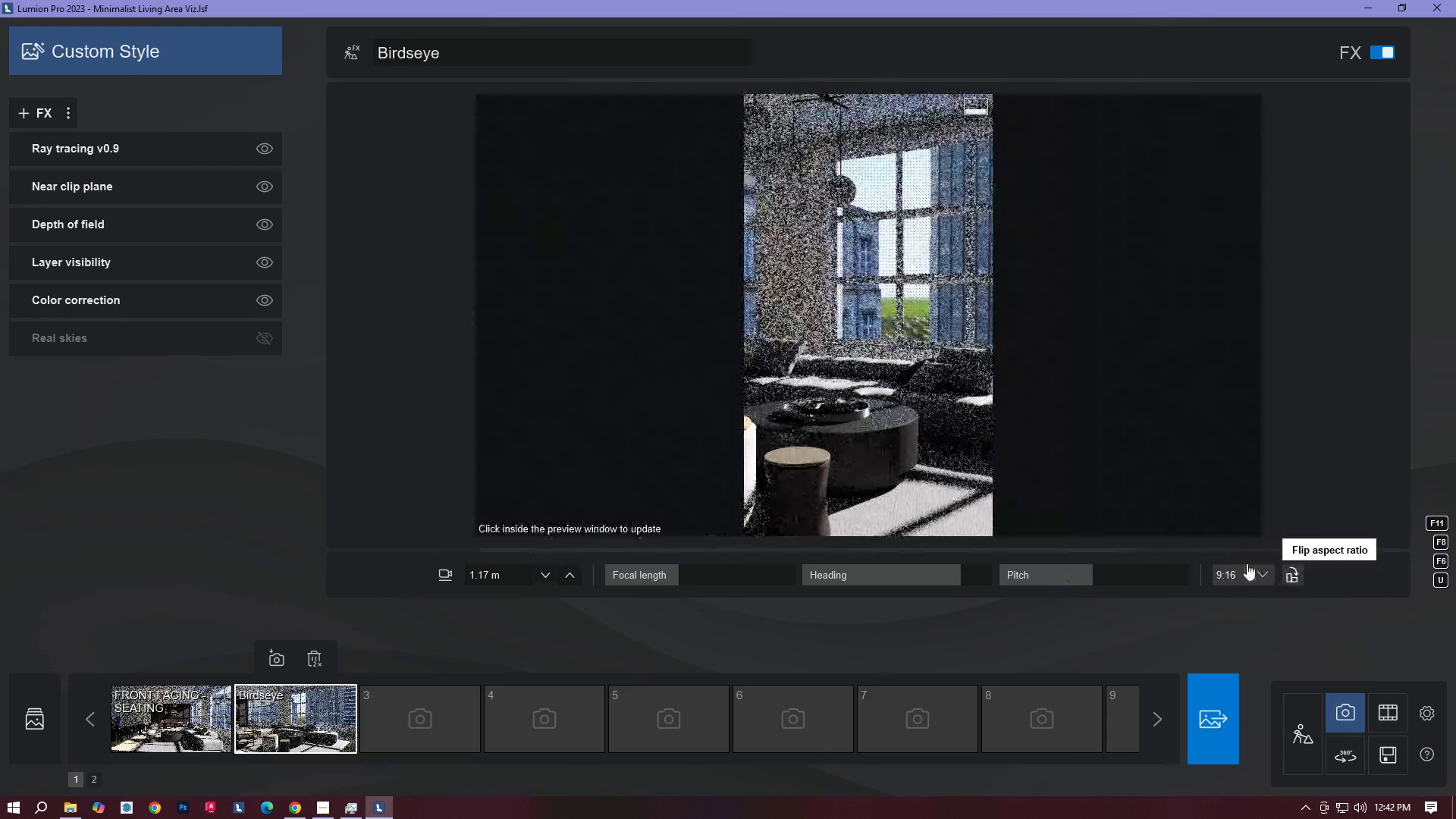 
left_click([925, 362])
 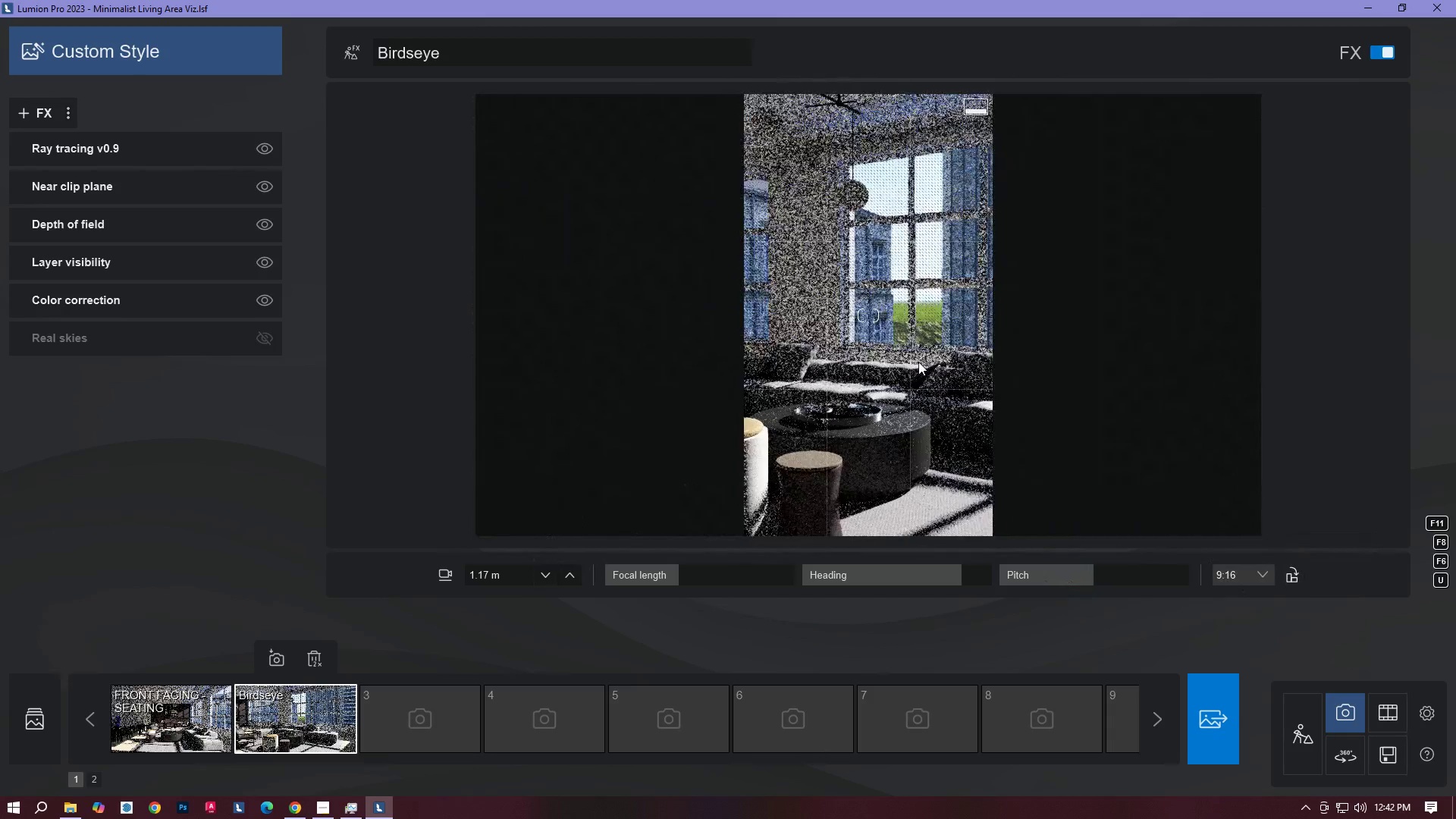 
key(A)
 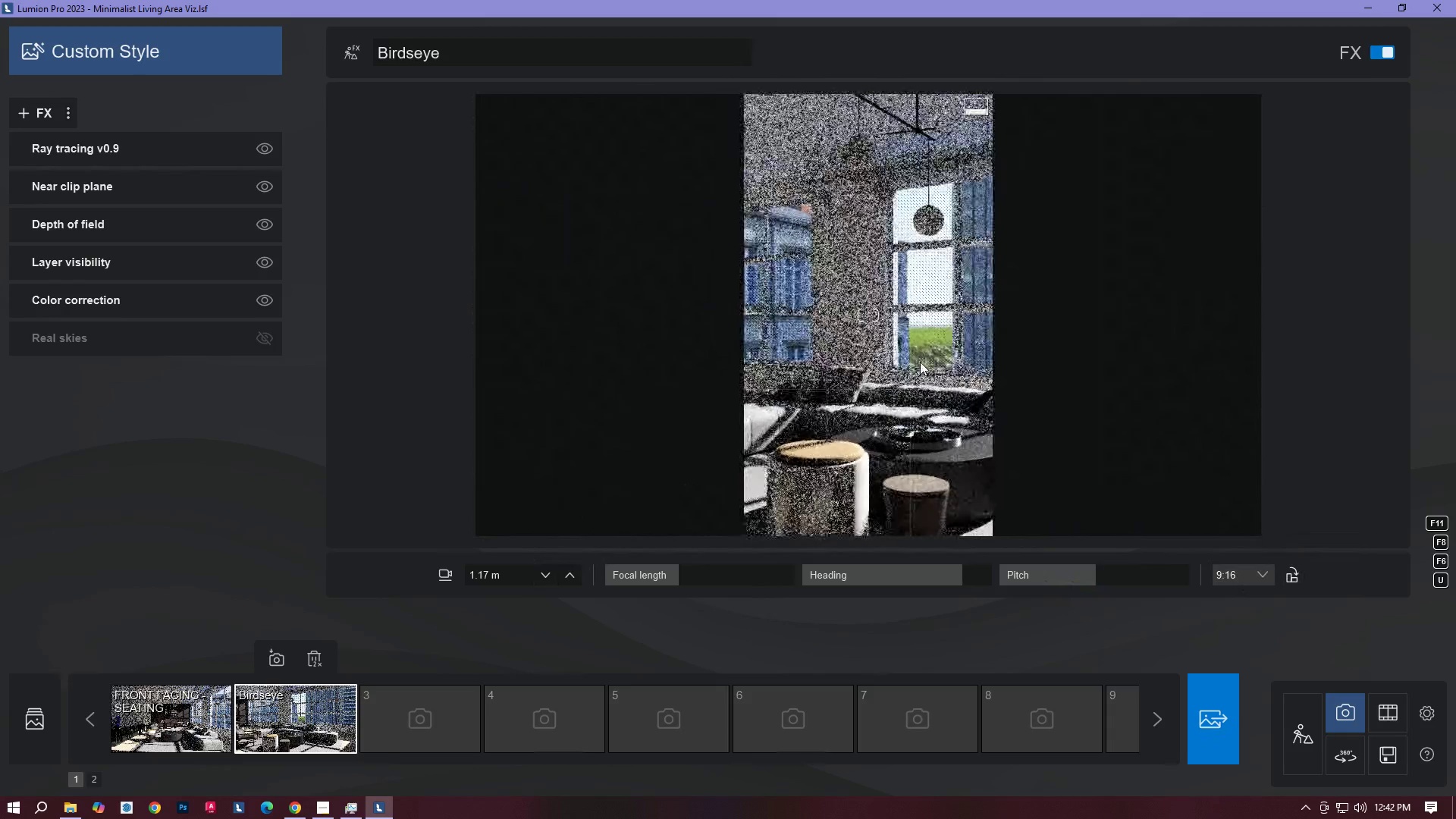 
type(DSE)
 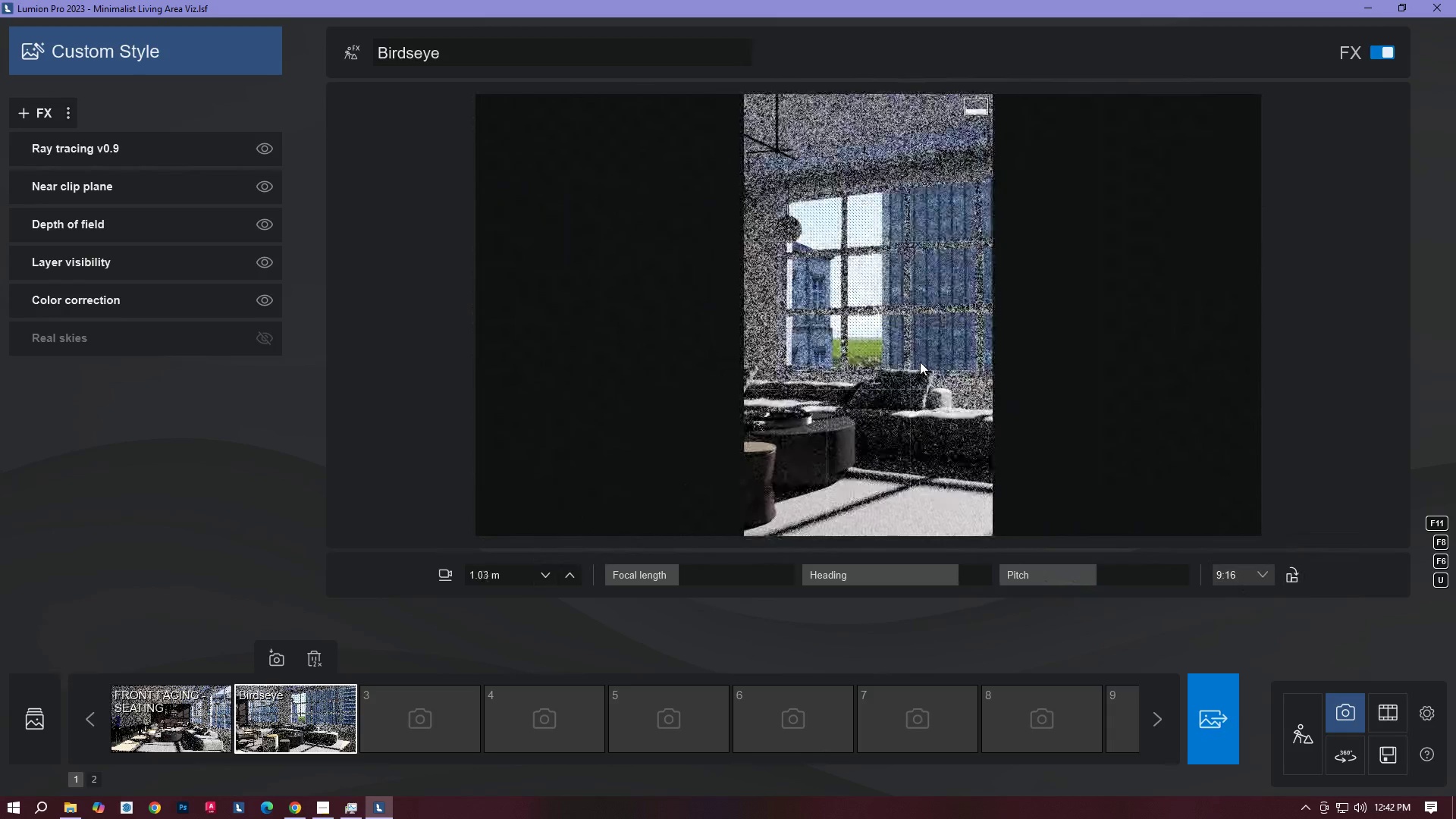 
right_click([920, 362])
 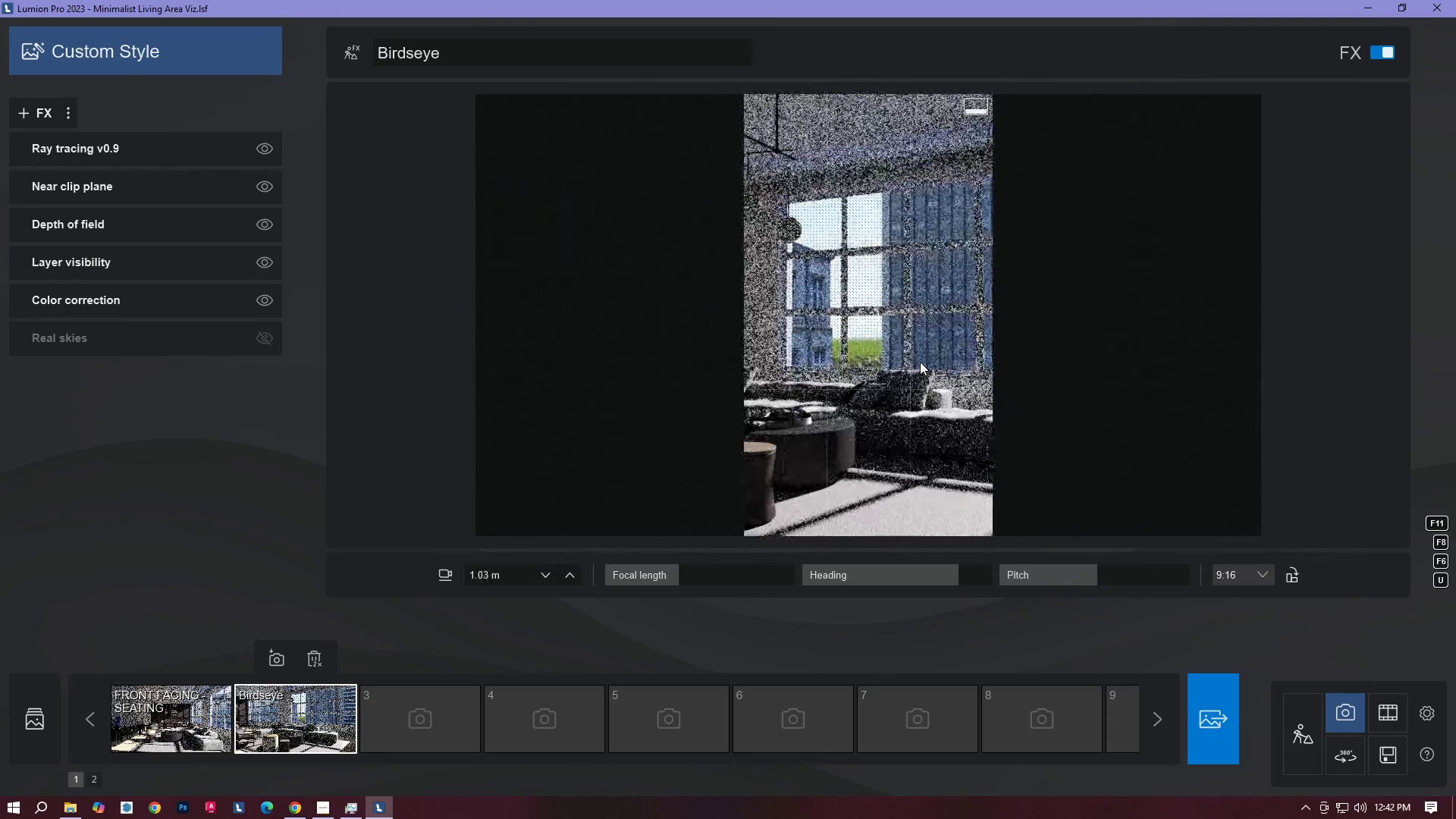 
left_click([920, 362])
 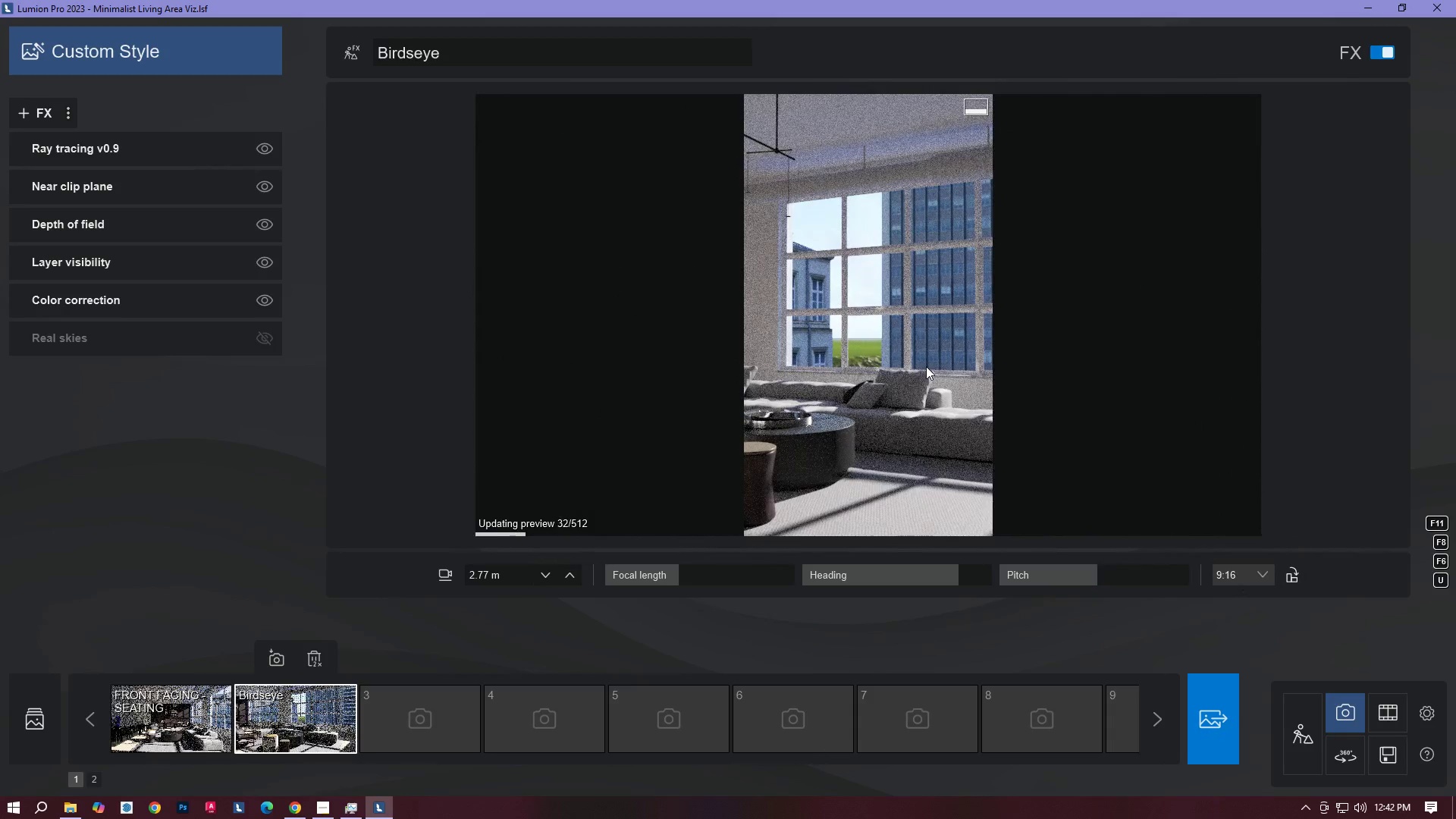 
type(AWAWW)
 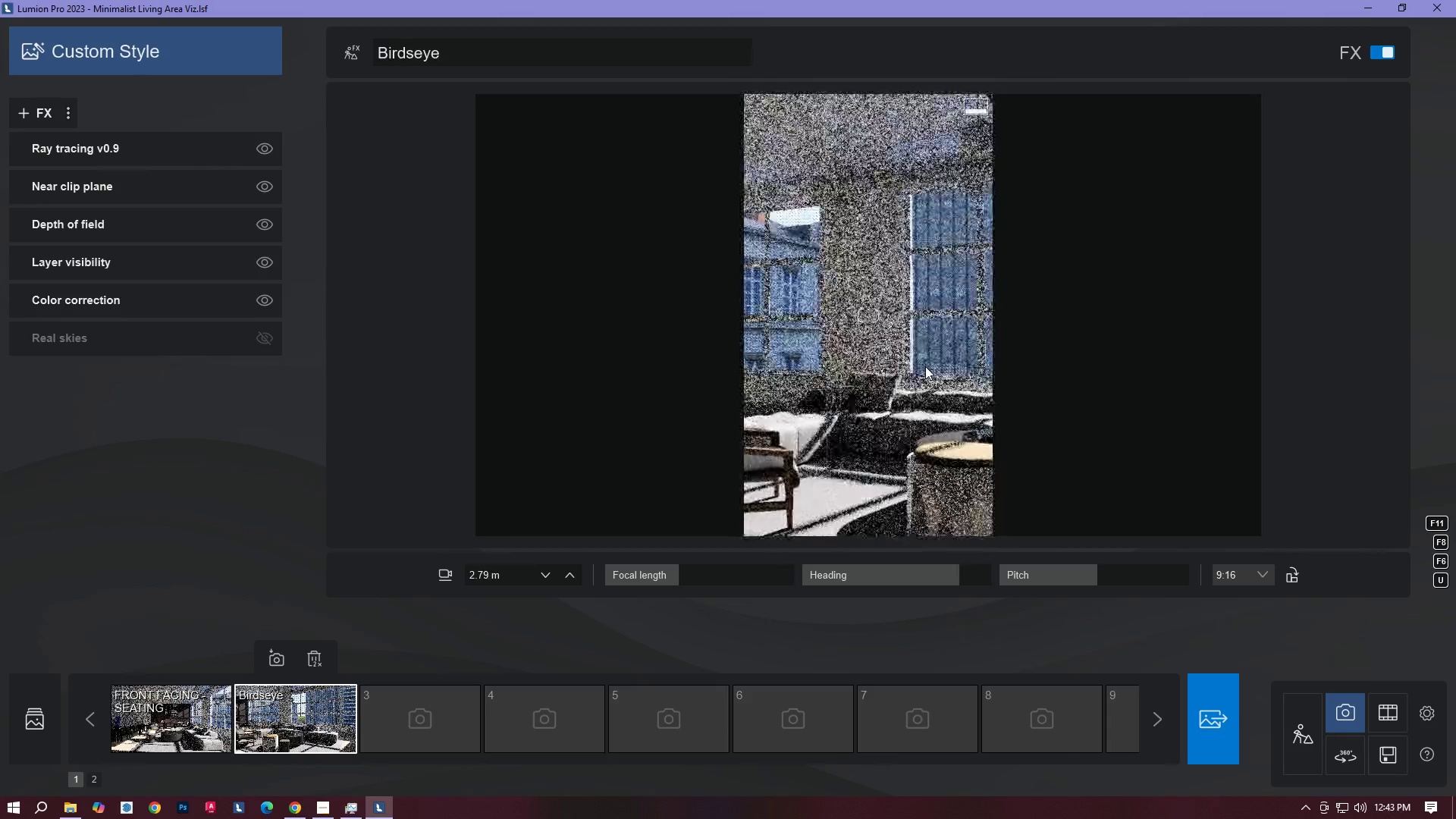 
right_click([925, 366])
 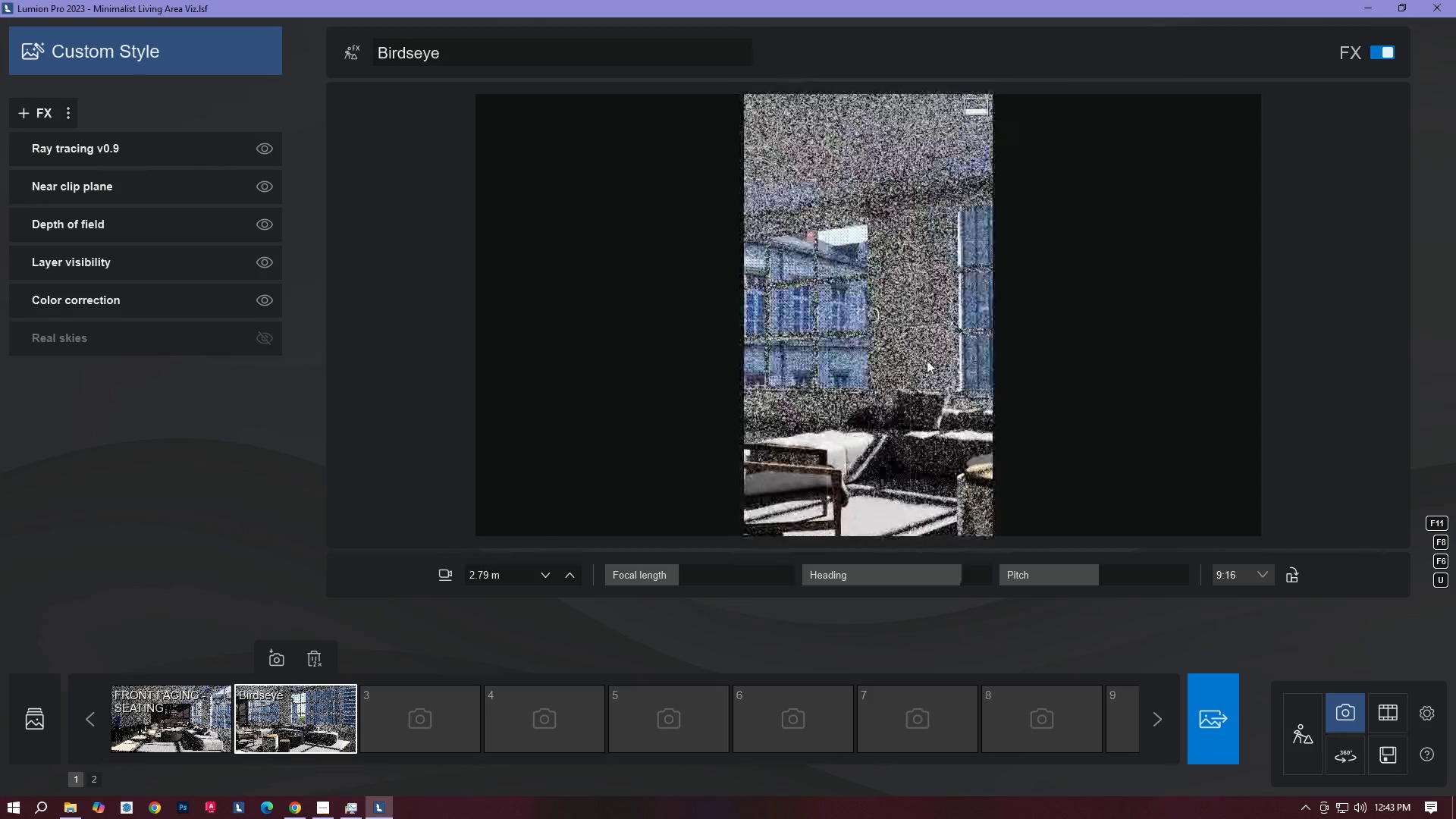 
type(DSSDDADDAW)
 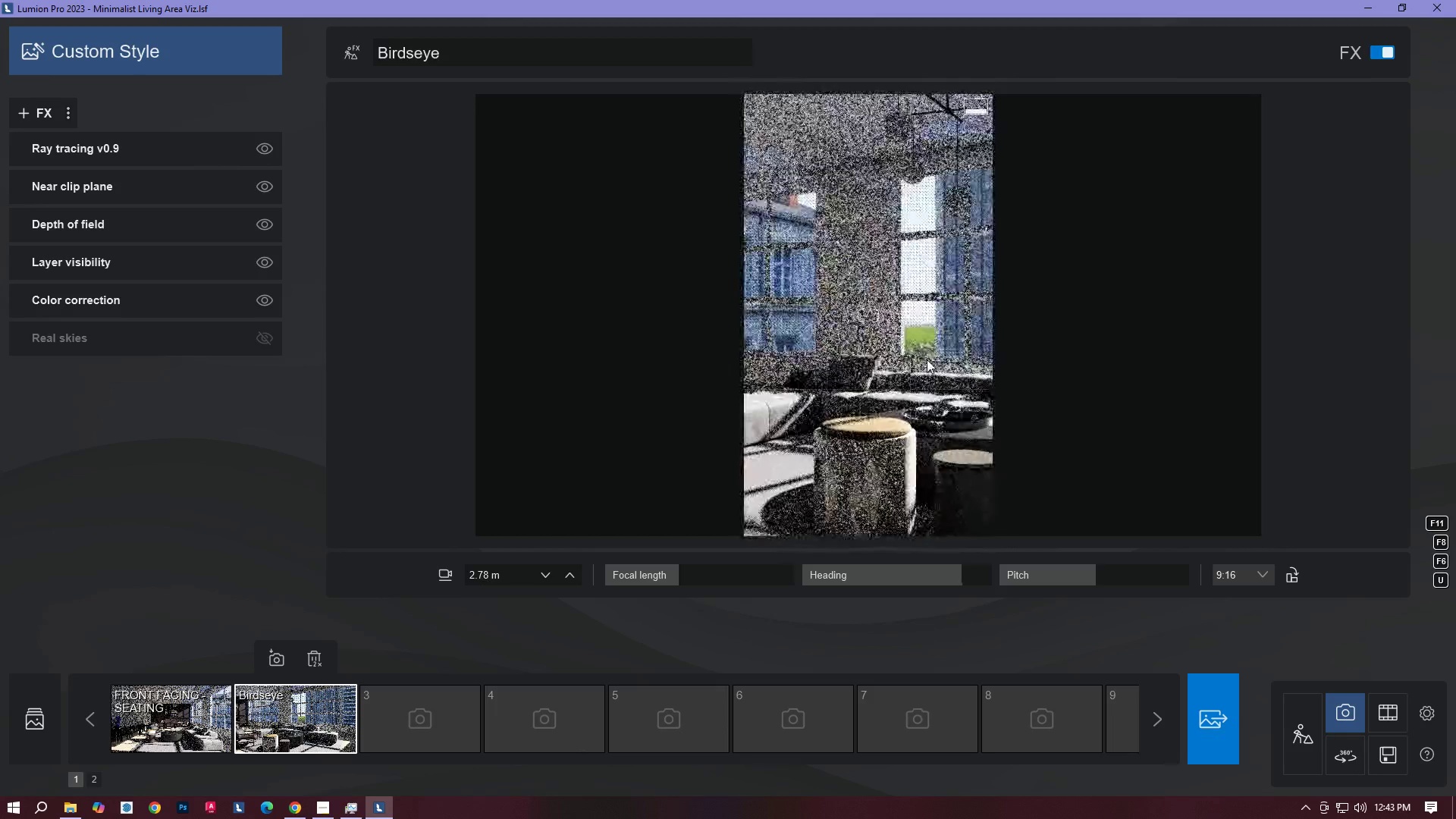 
right_click([927, 360])
 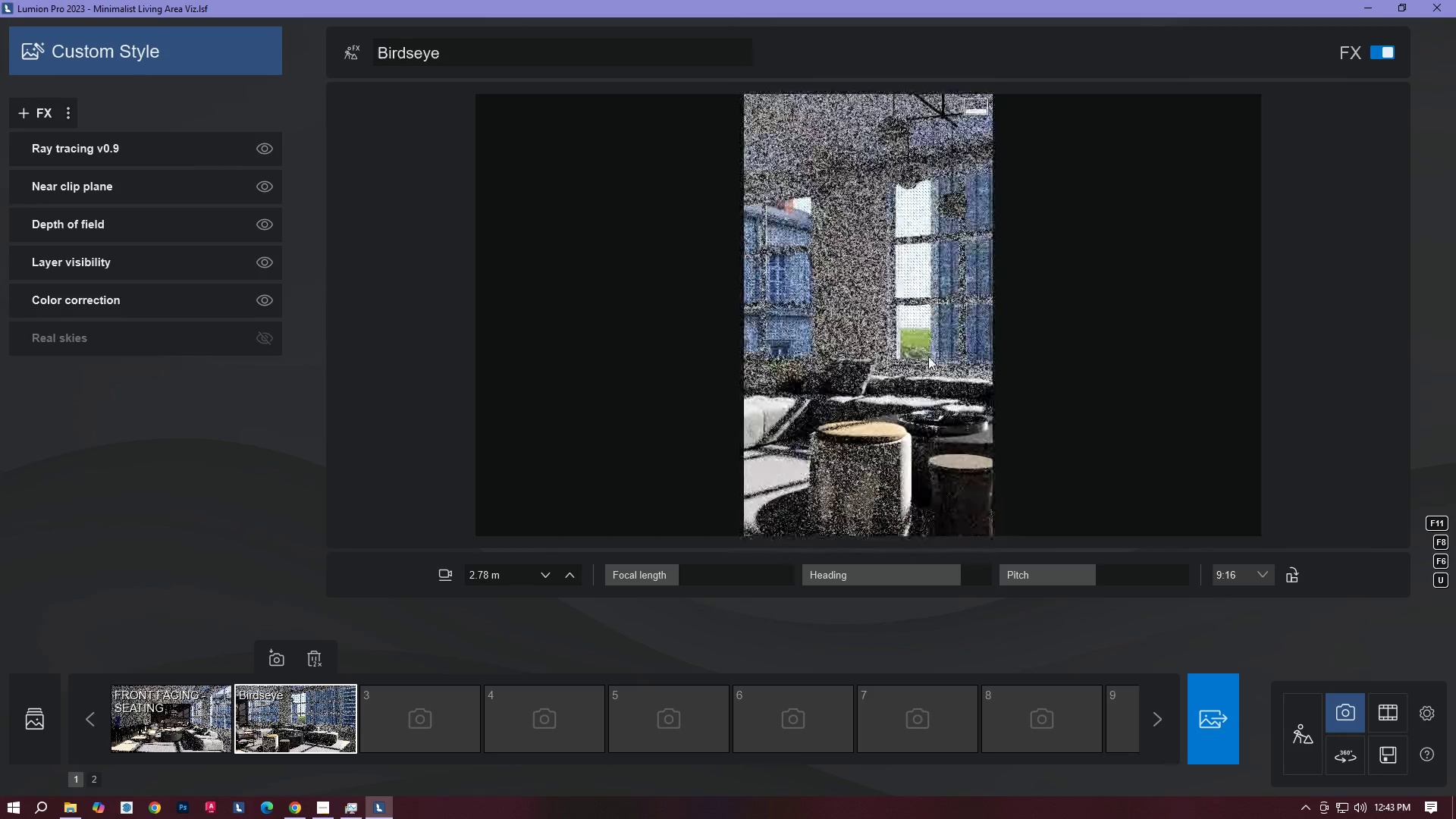 
left_click([929, 356])
 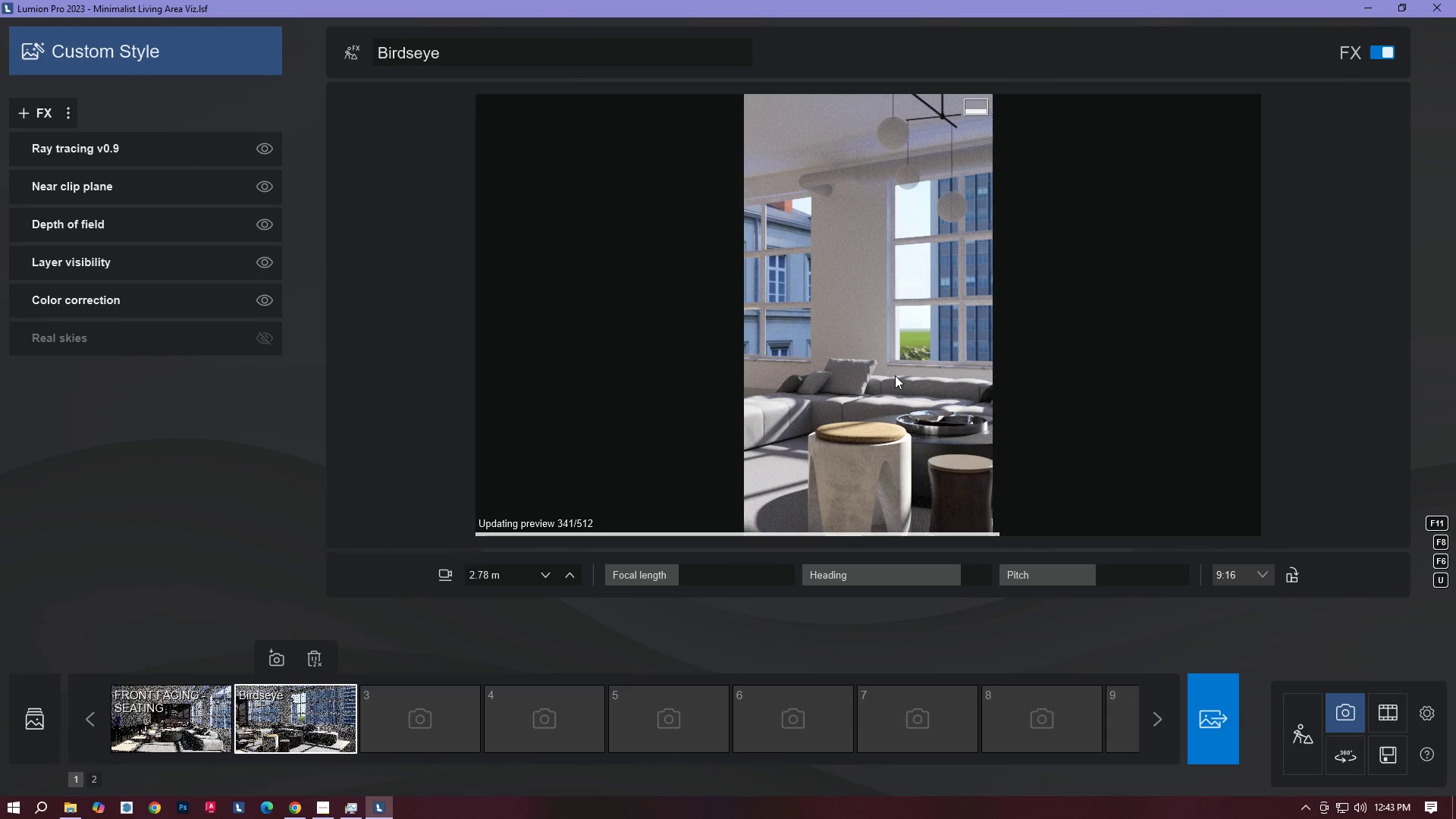 
wait(14.05)
 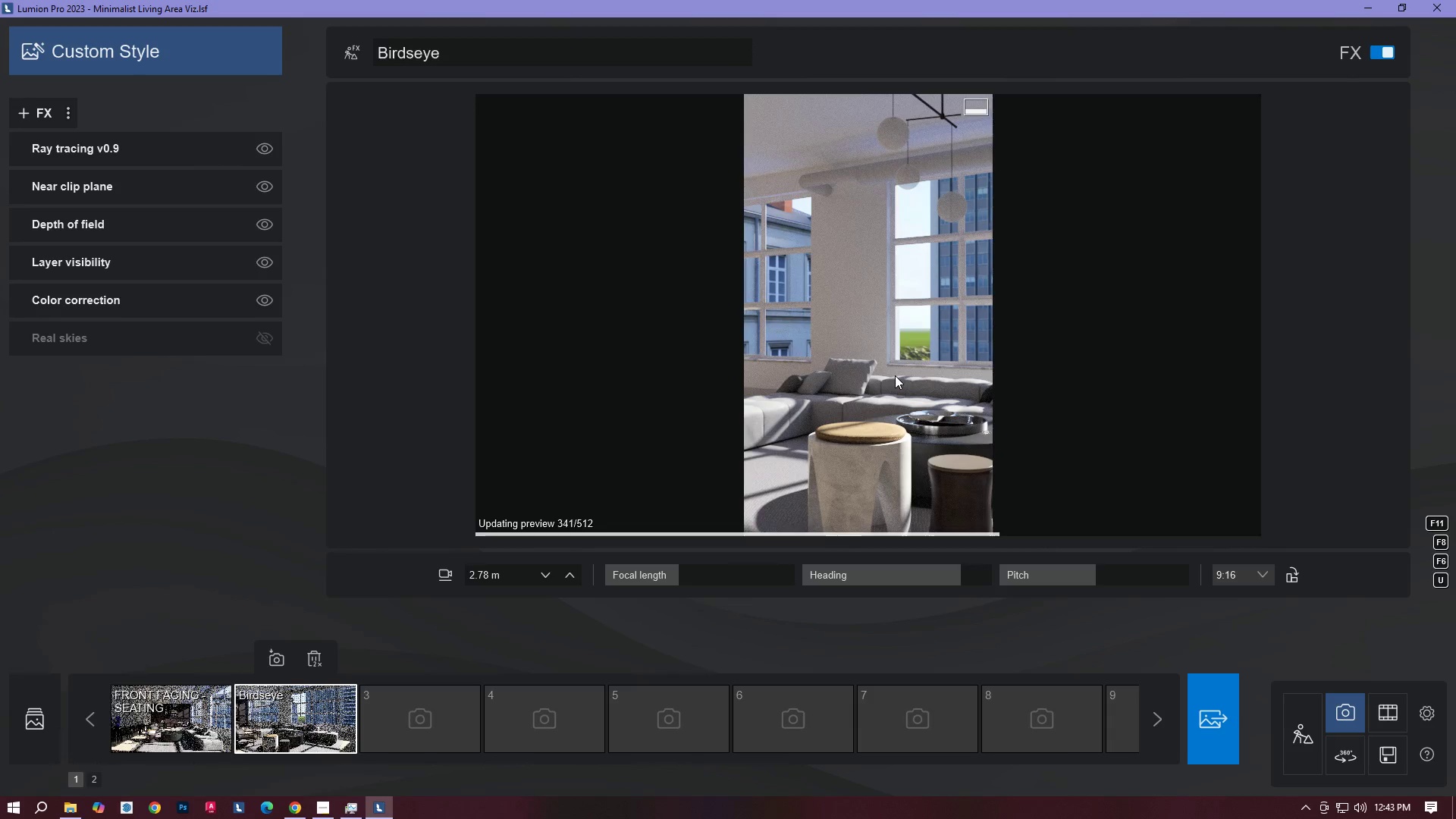 
type(WAWAAAEEASQDA)
 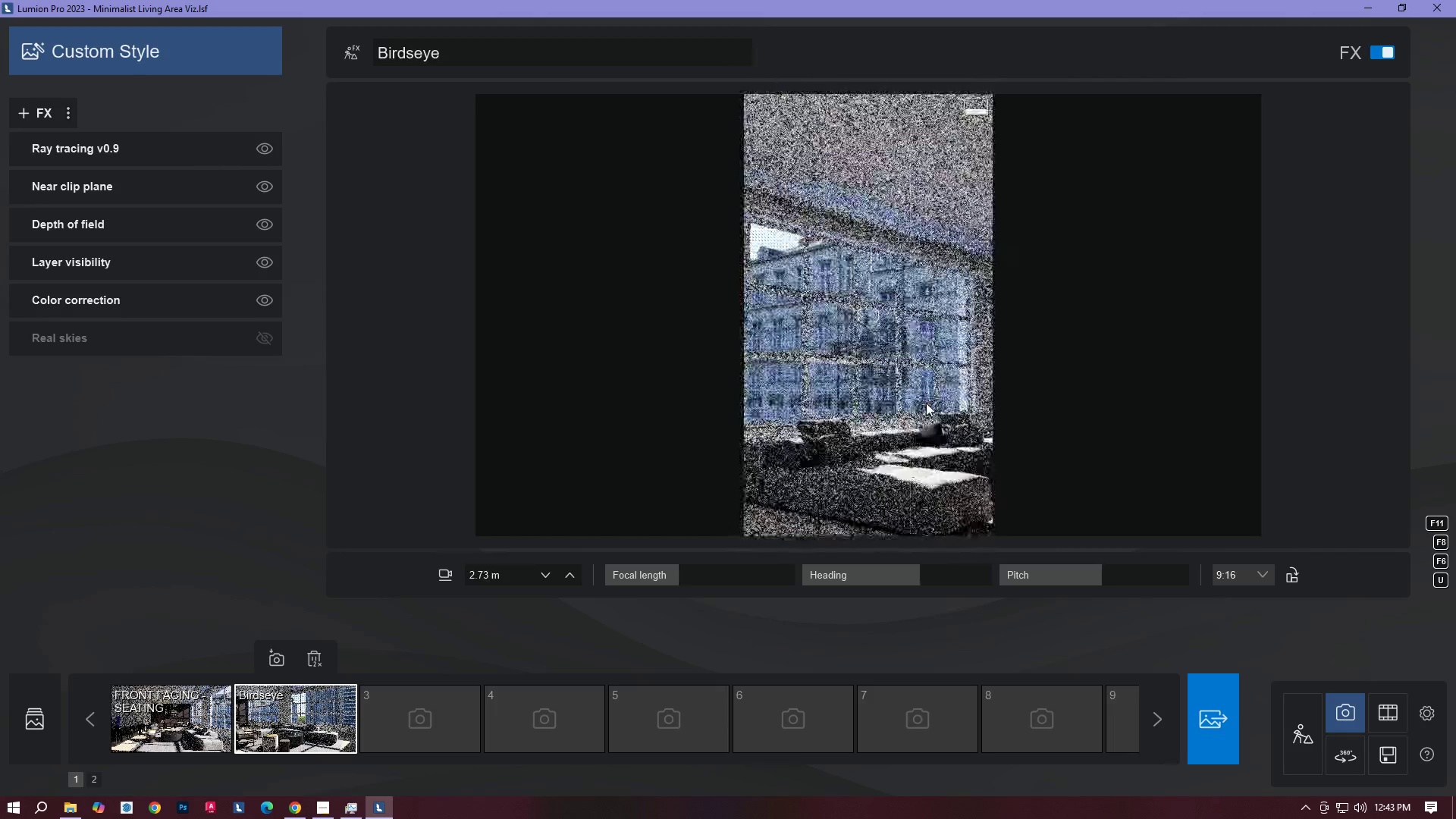 
right_click([926, 403])
 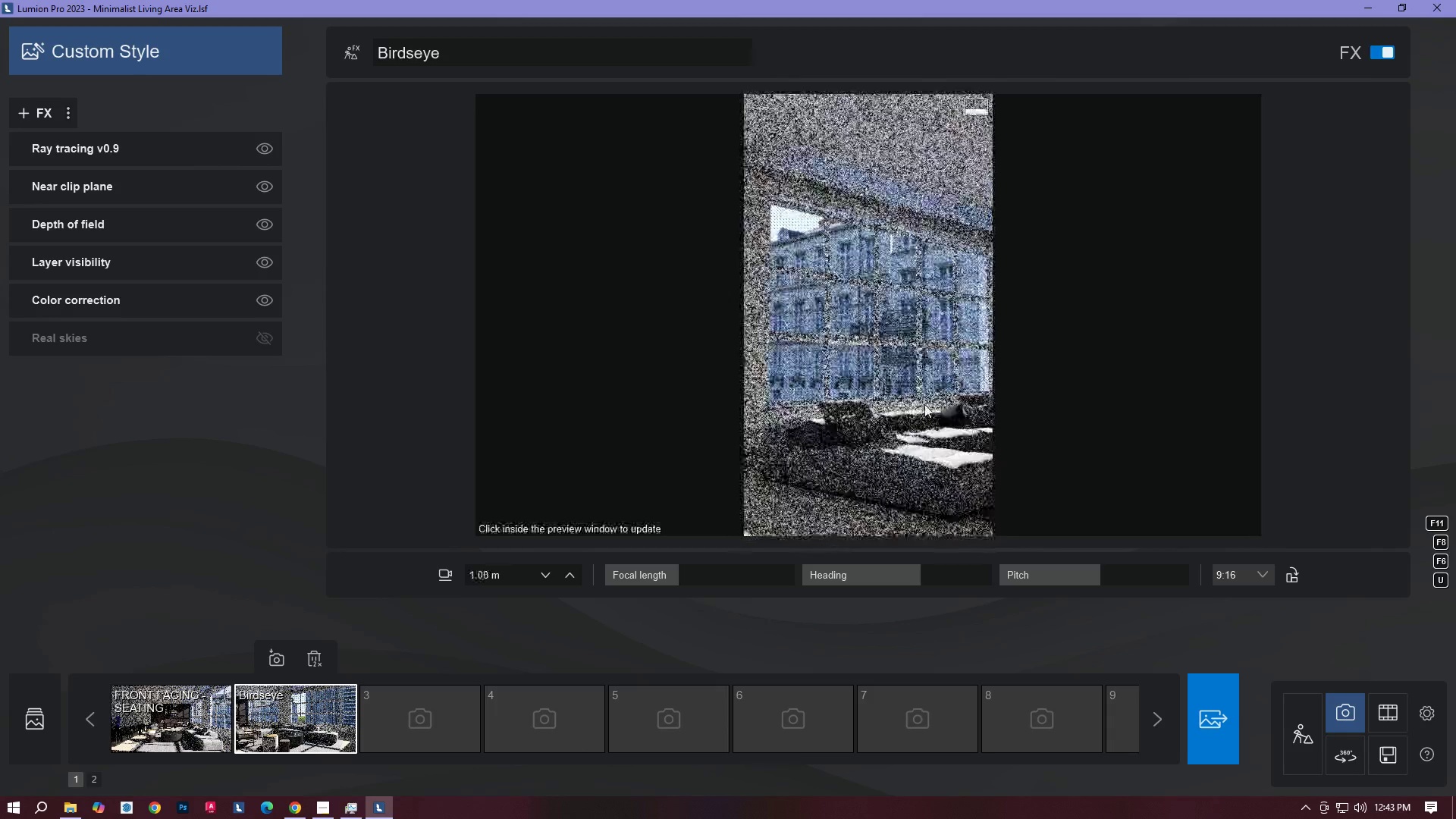 
left_click([924, 404])
 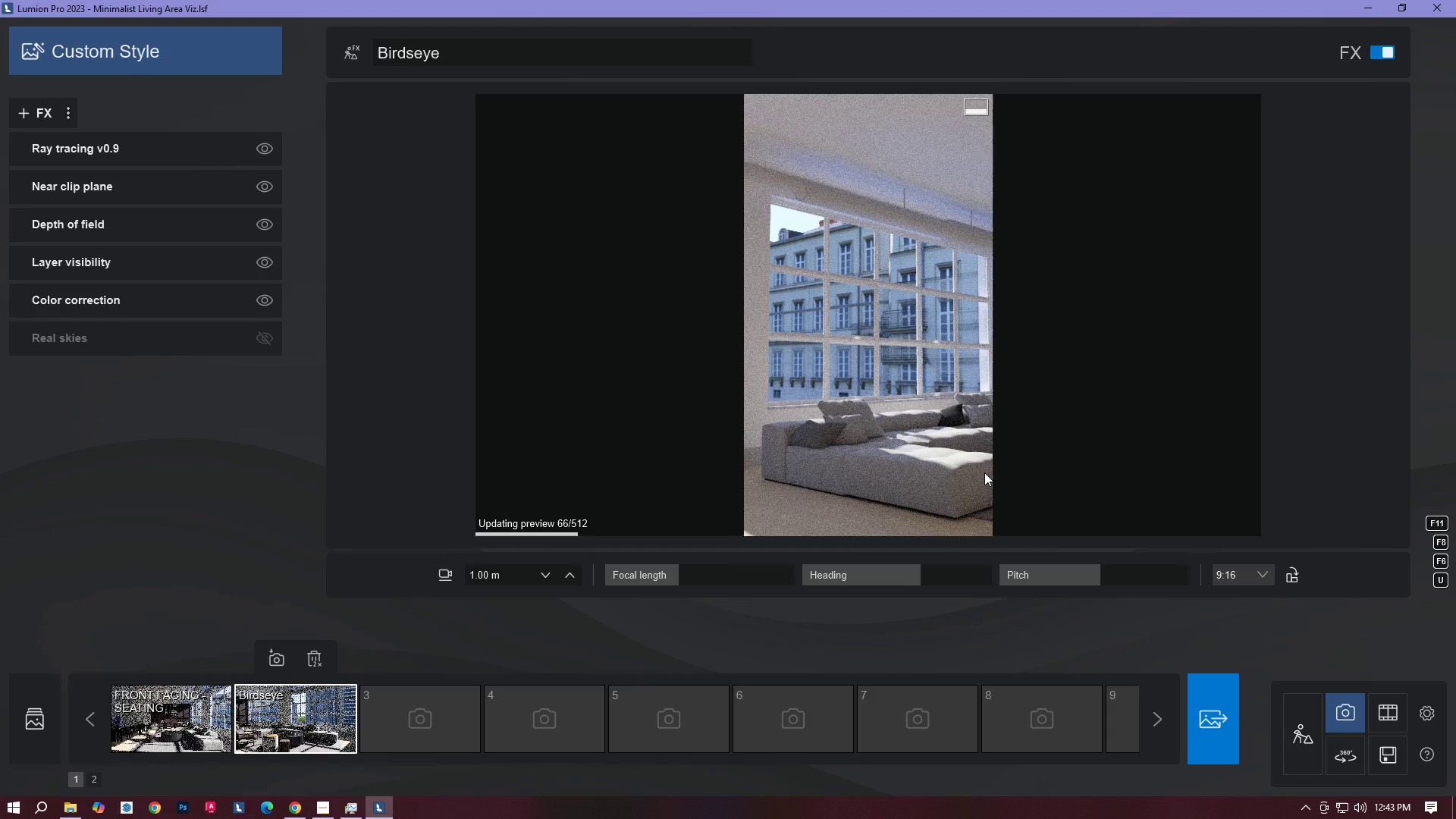 
right_click([931, 423])
 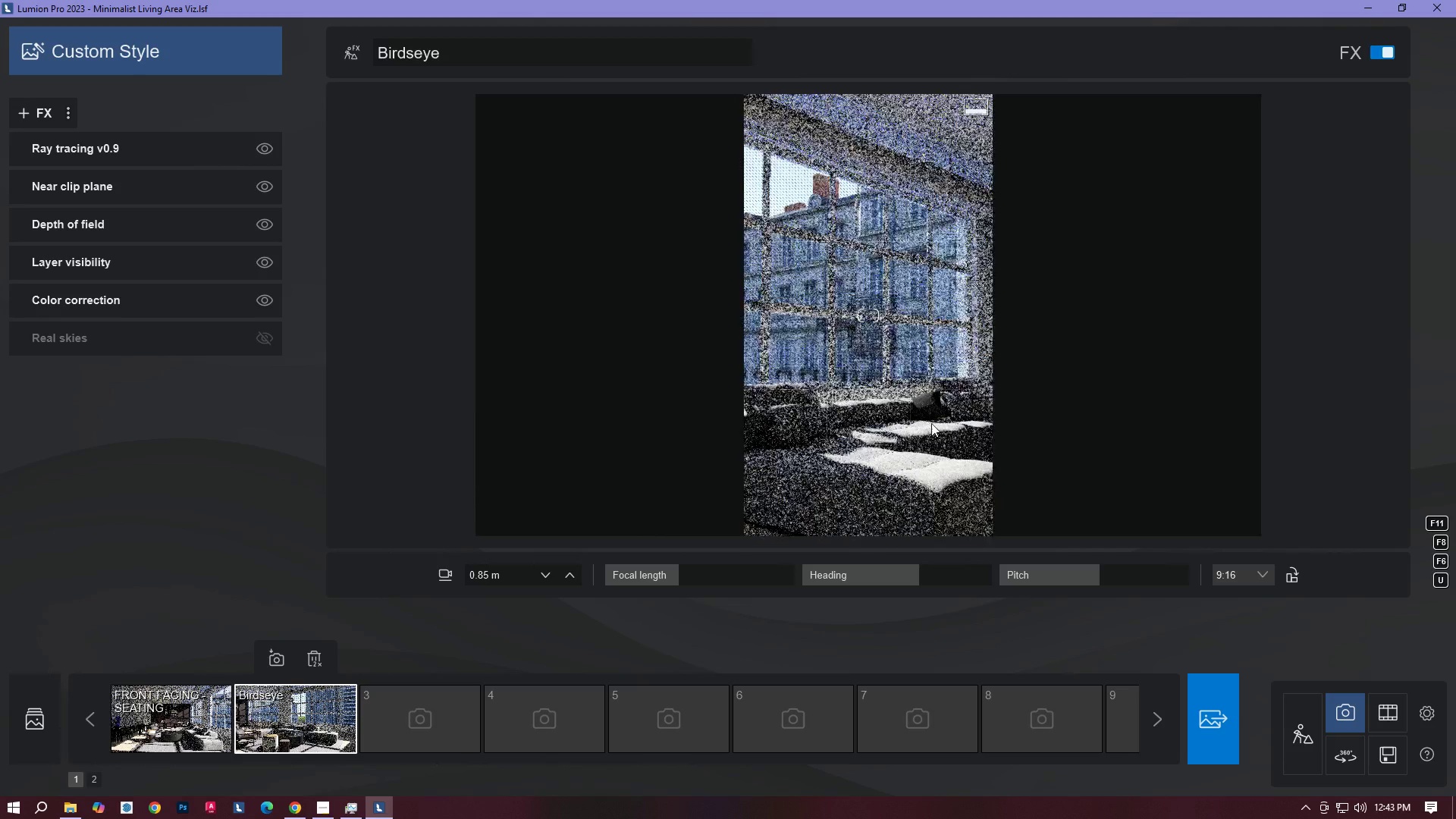 
double_click([931, 423])
 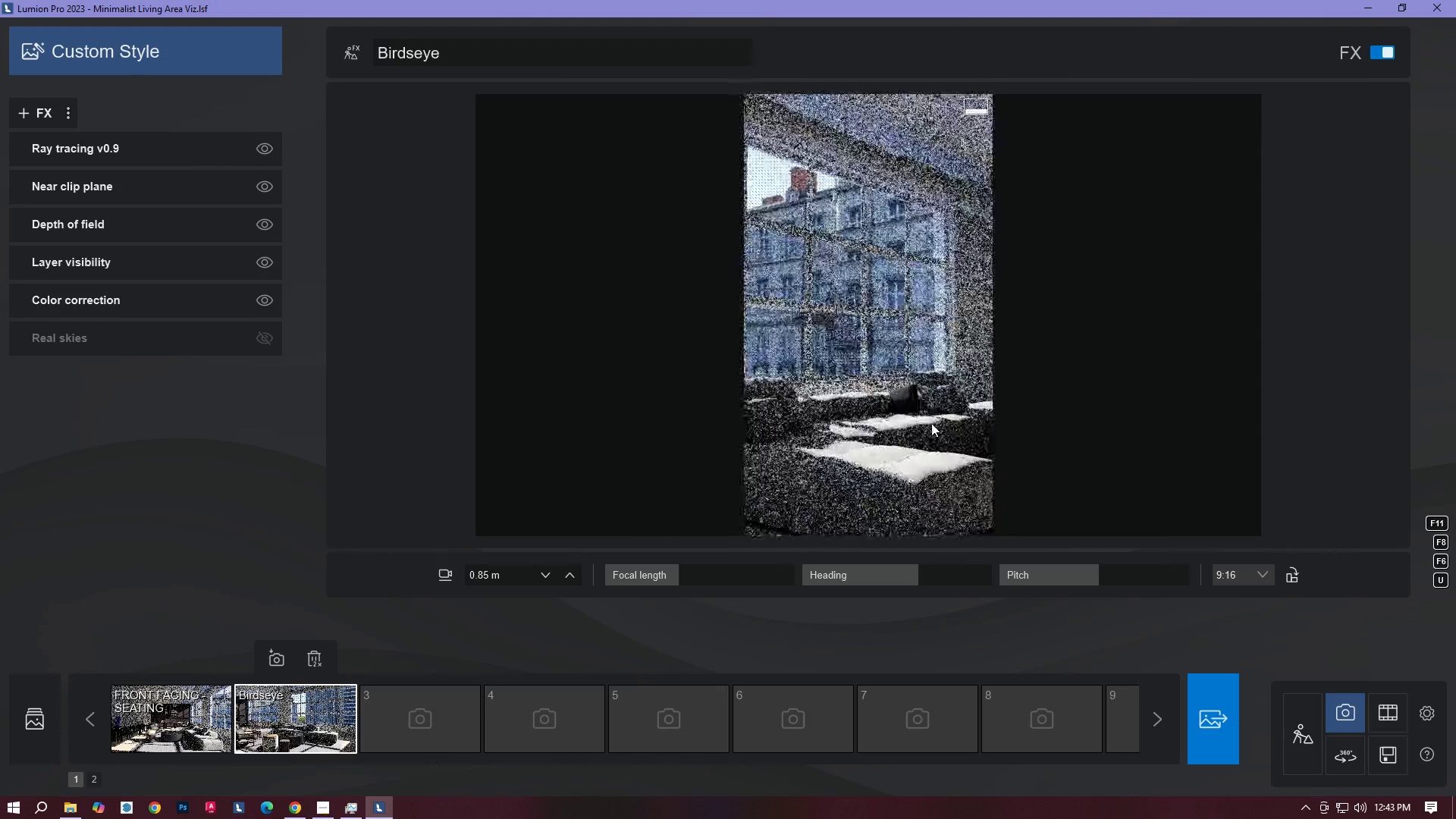 
key(D)
 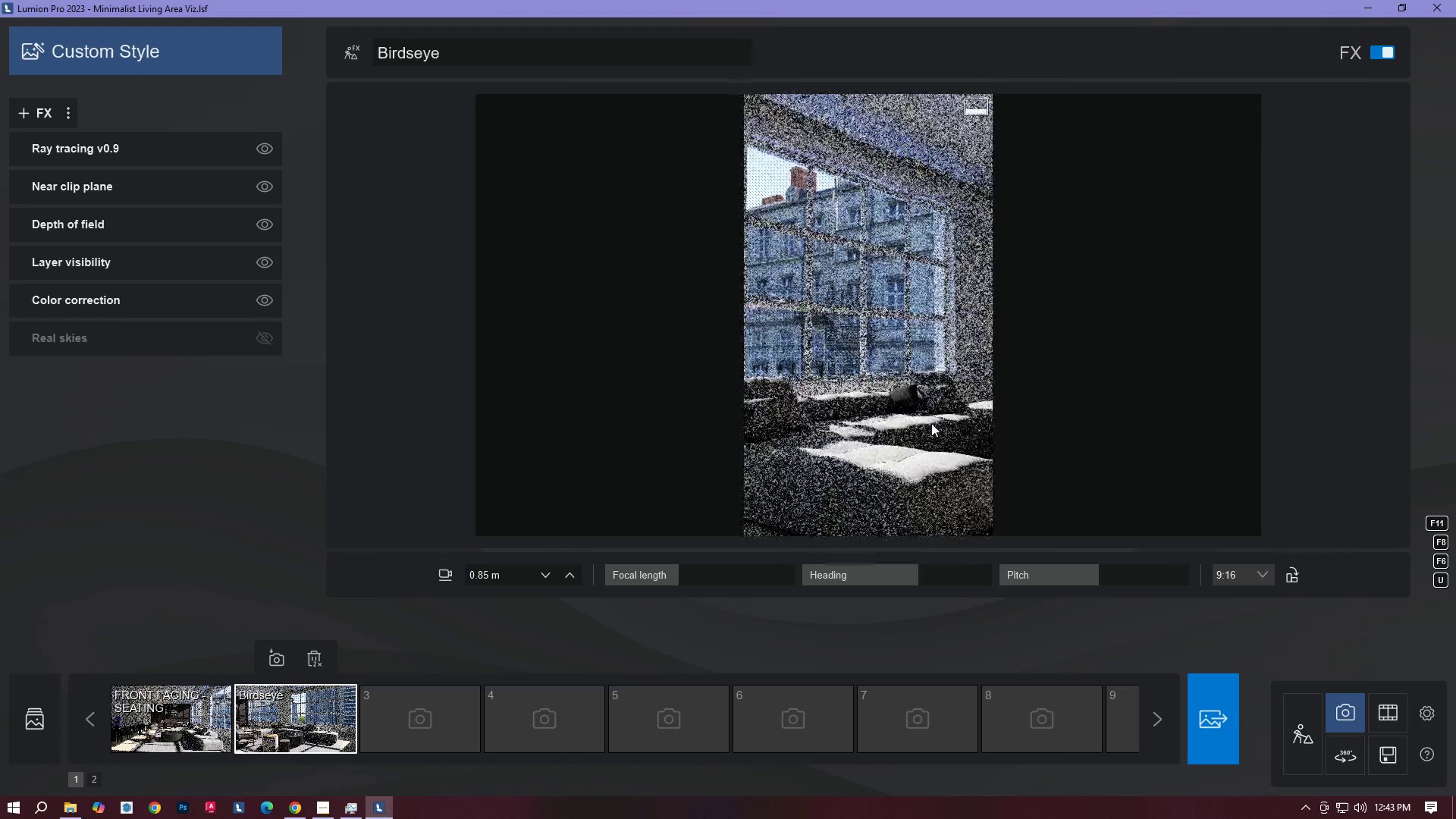 
hold_key(key=S, duration=0.34)
 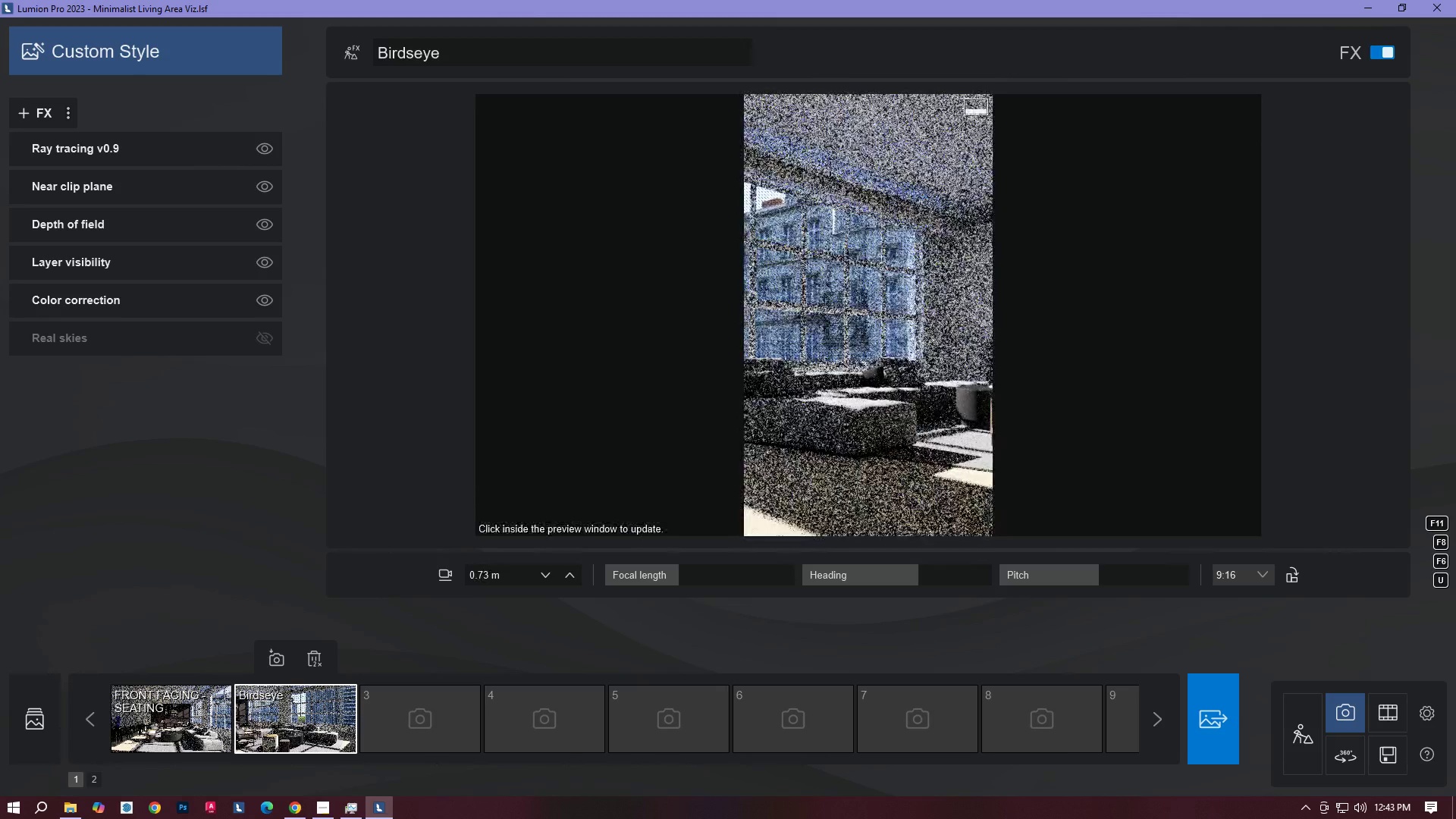 
type(DQDD Q)
 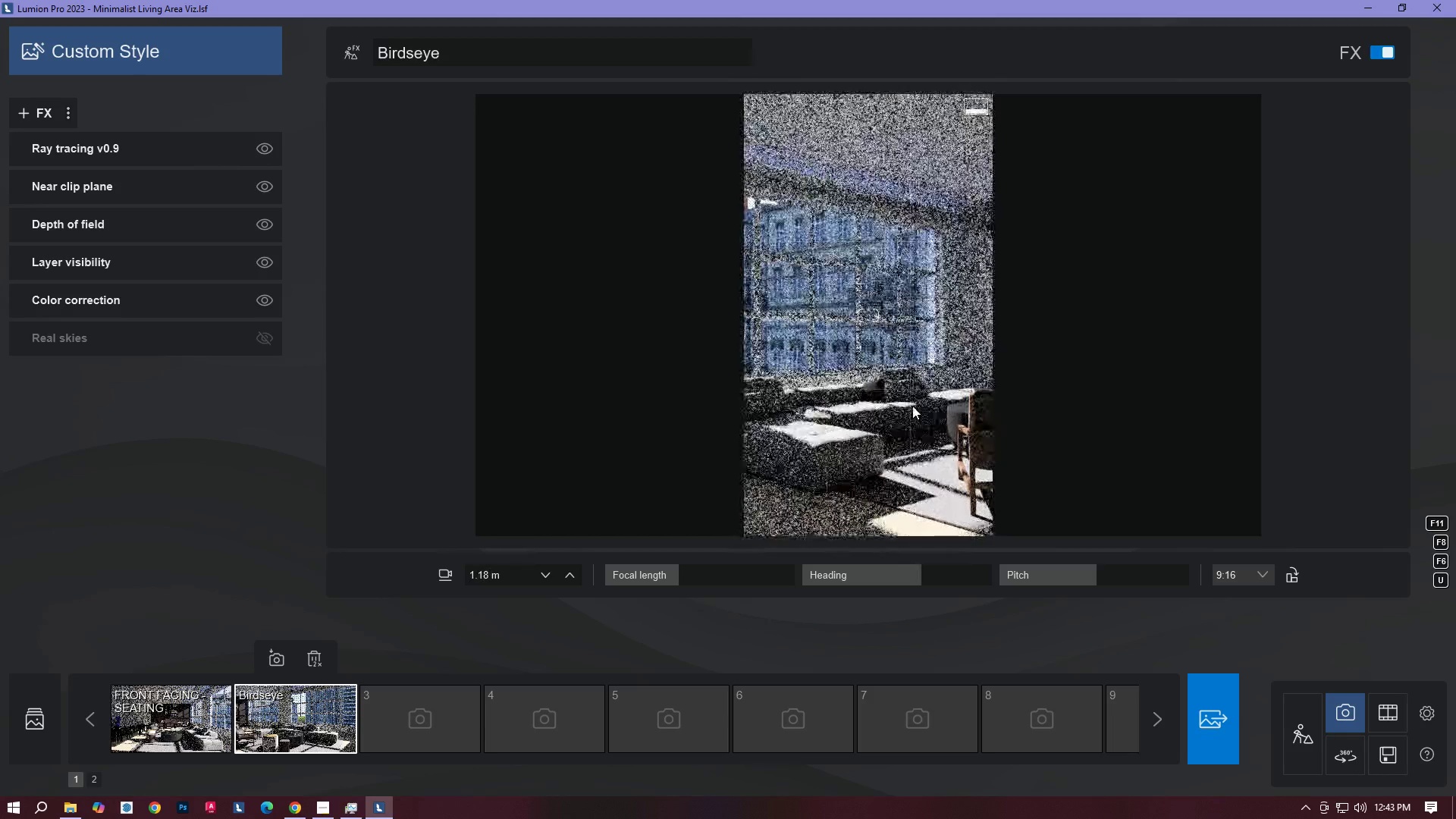 
right_click([912, 406])
 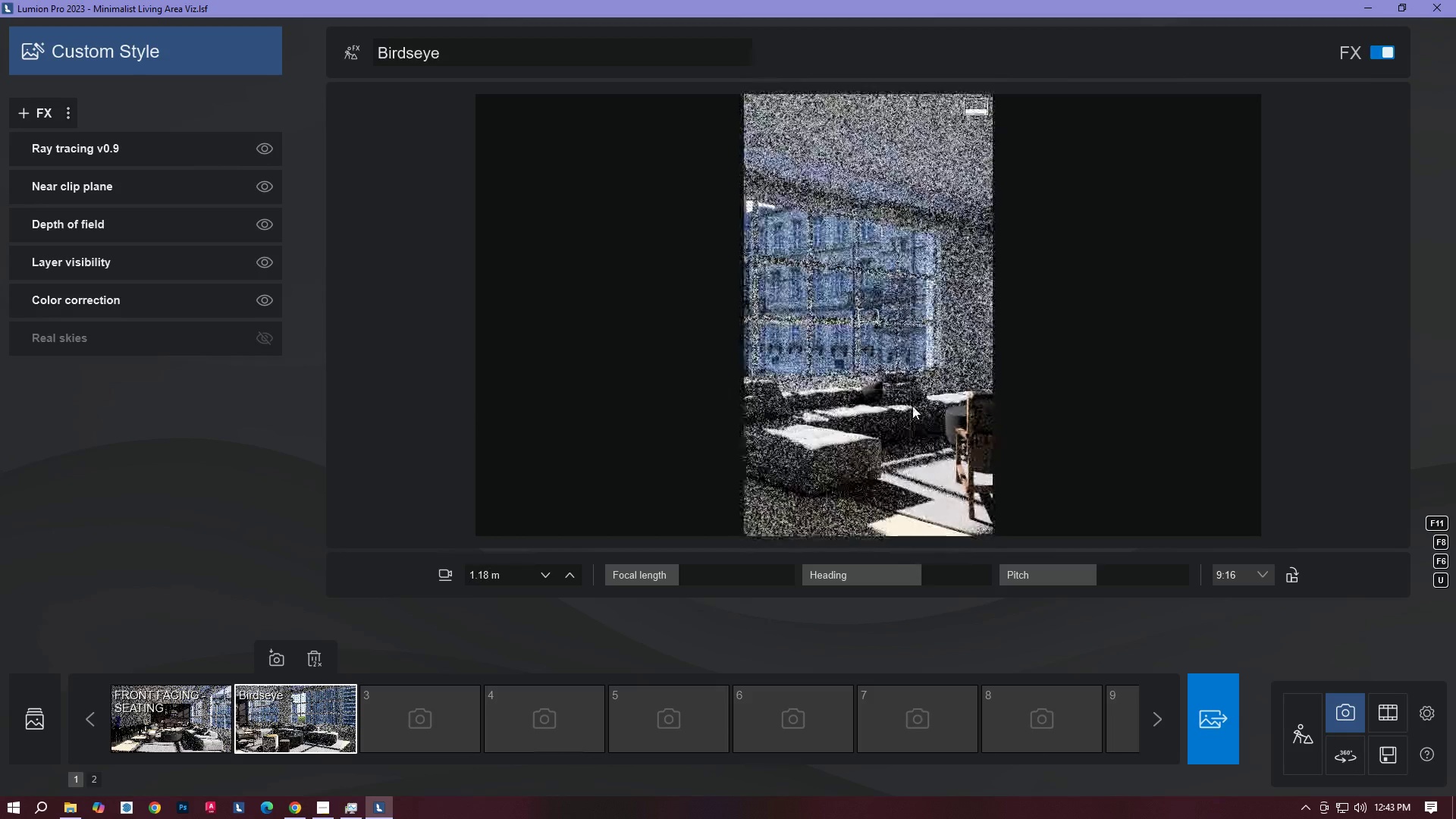 
left_click([912, 406])
 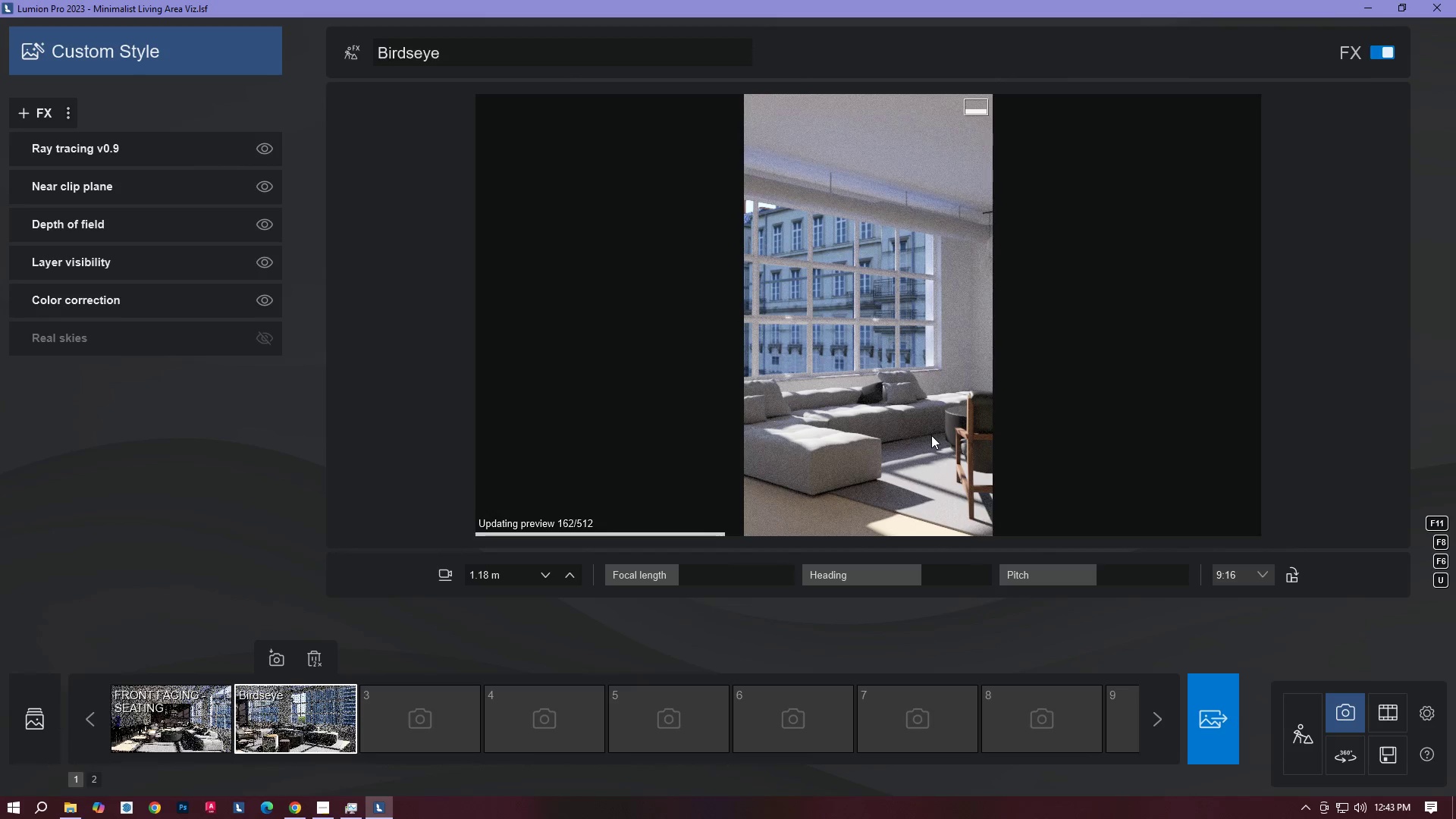 
wait(6.47)
 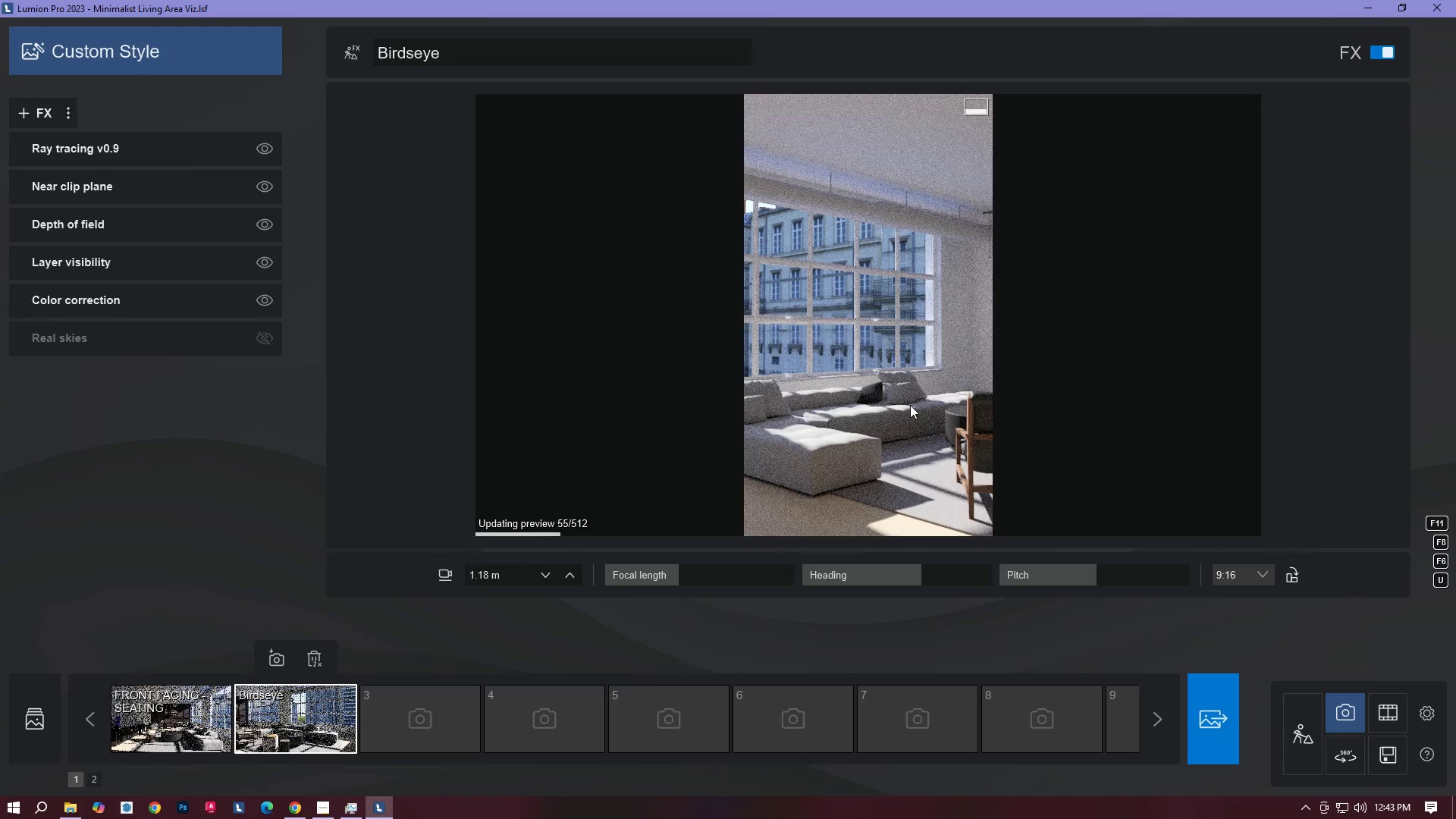 
left_click([879, 367])
 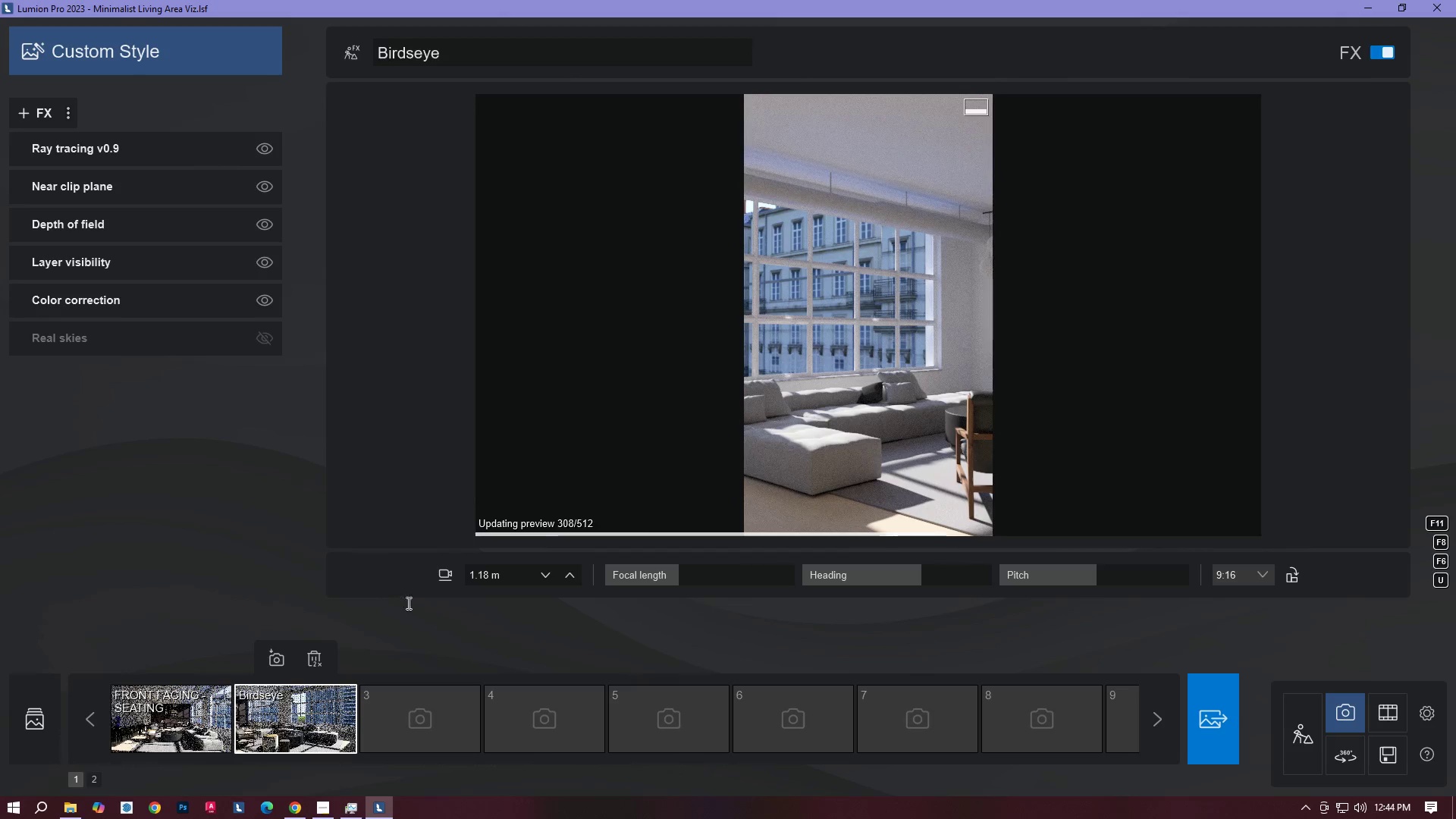 
left_click([271, 658])
 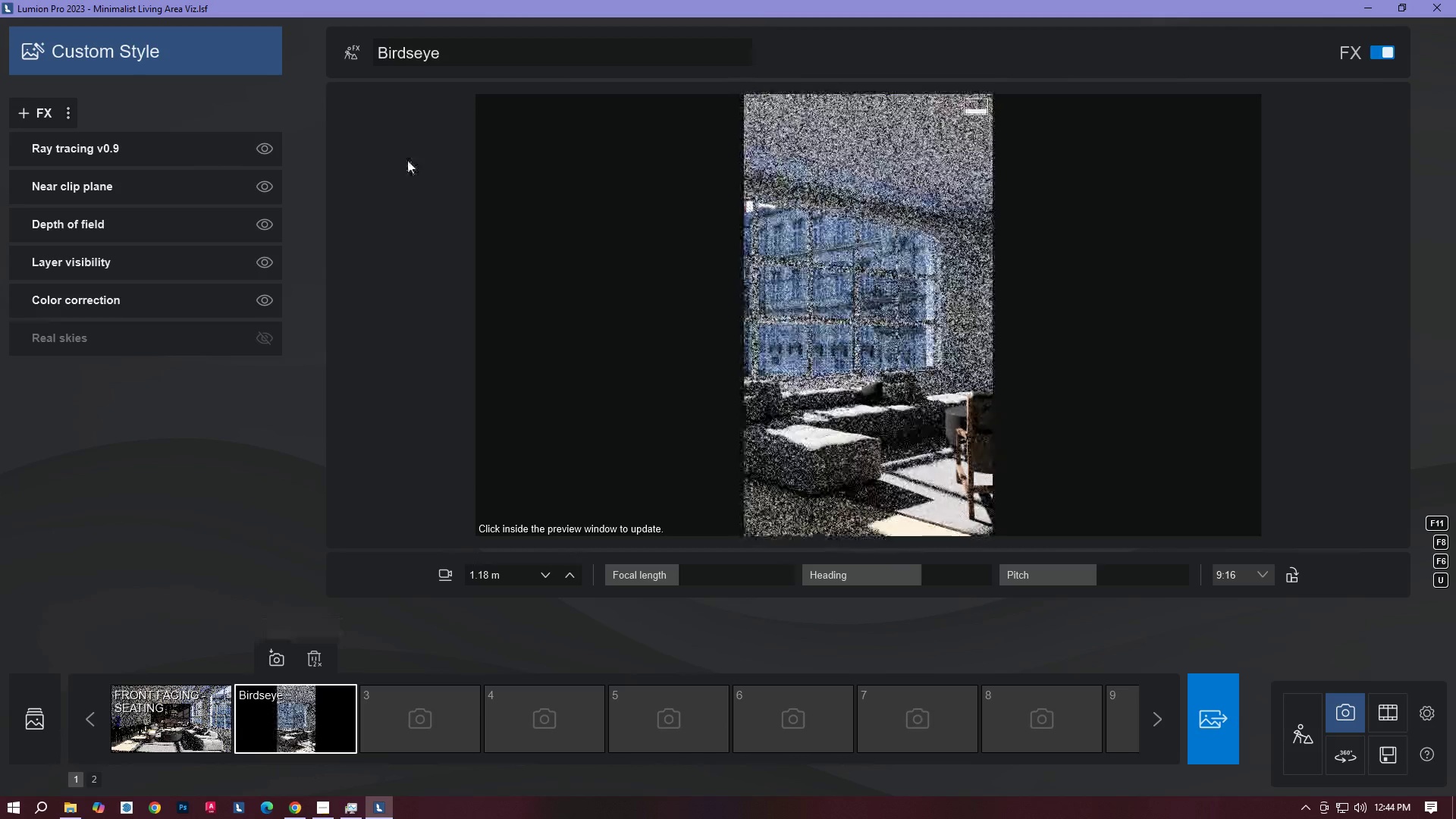 
mouse_move([320, 792])
 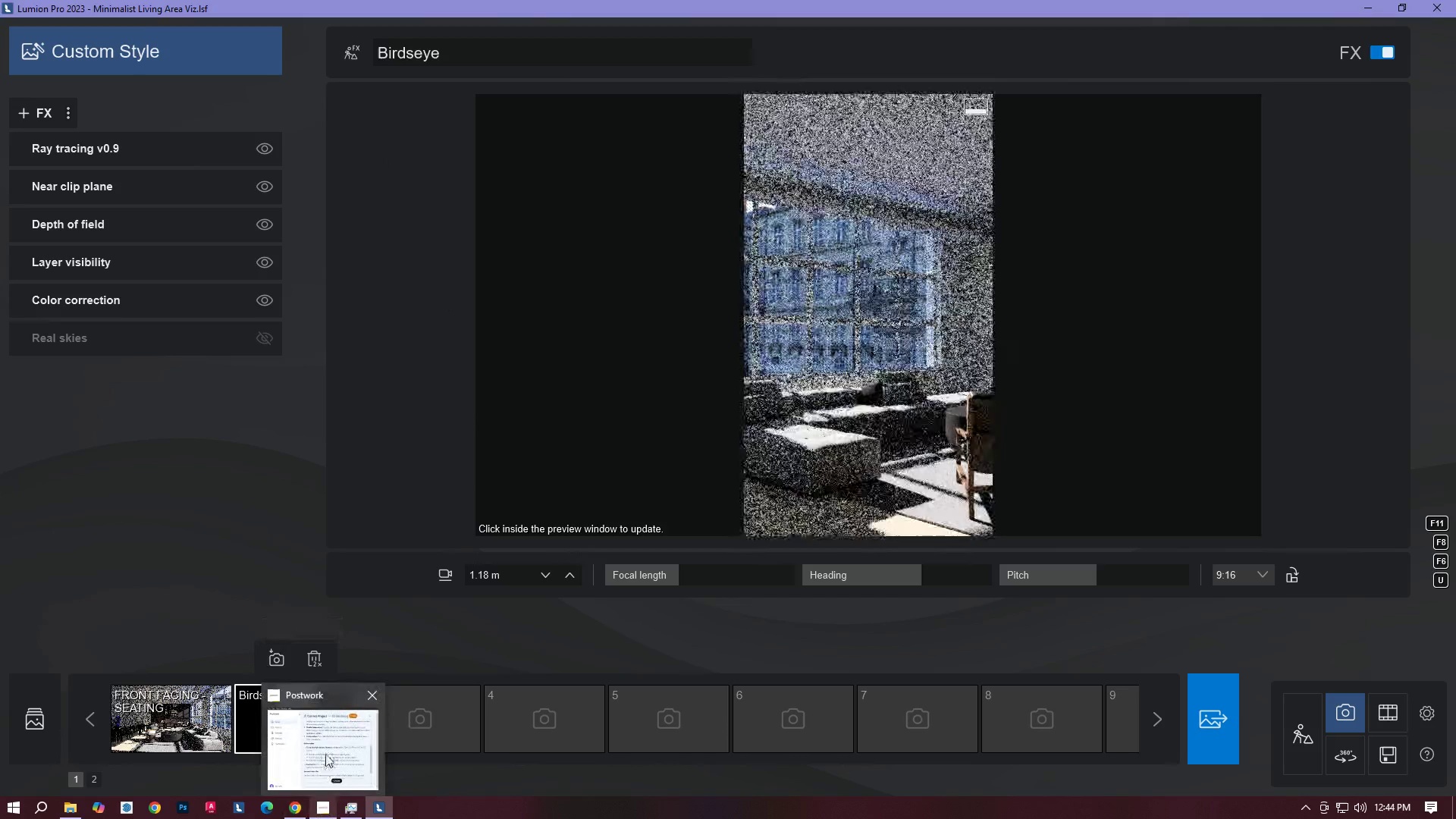 
left_click([326, 752])